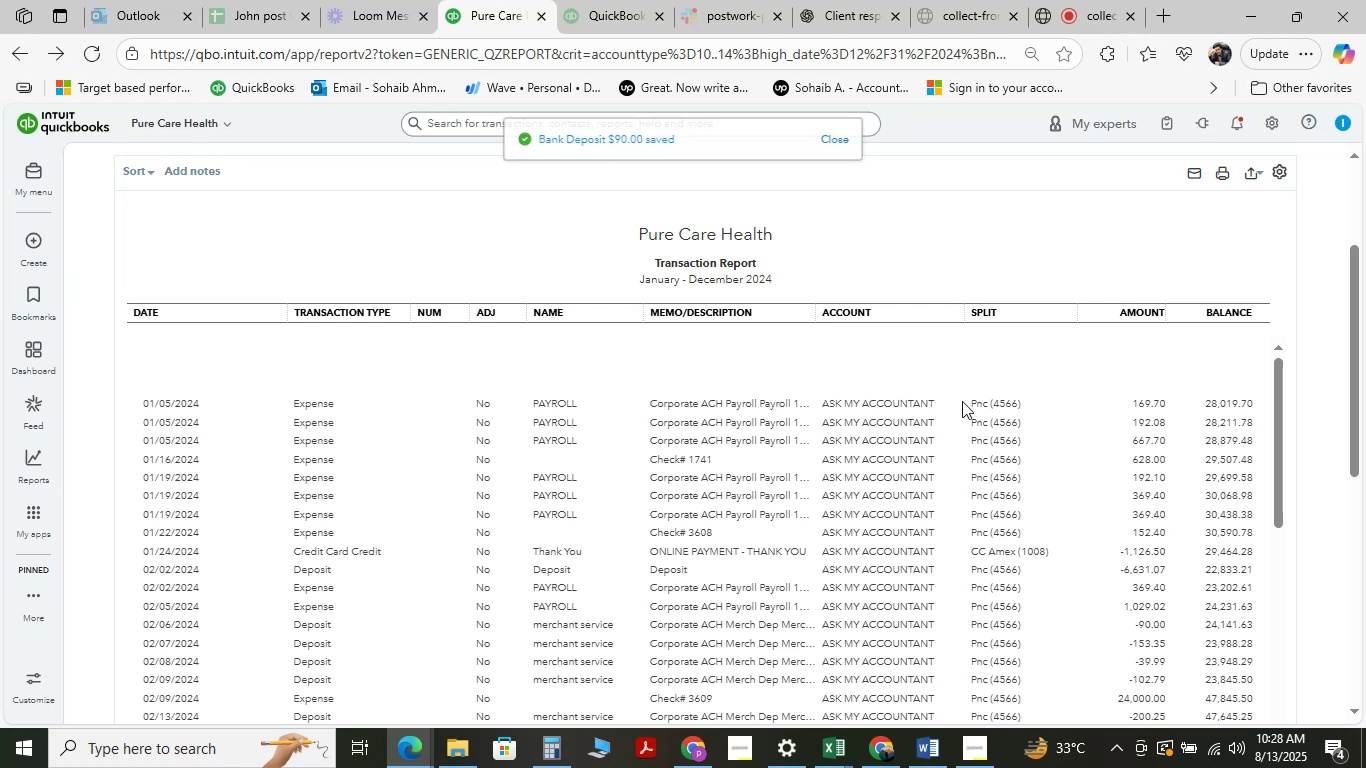 
left_click([868, 431])
 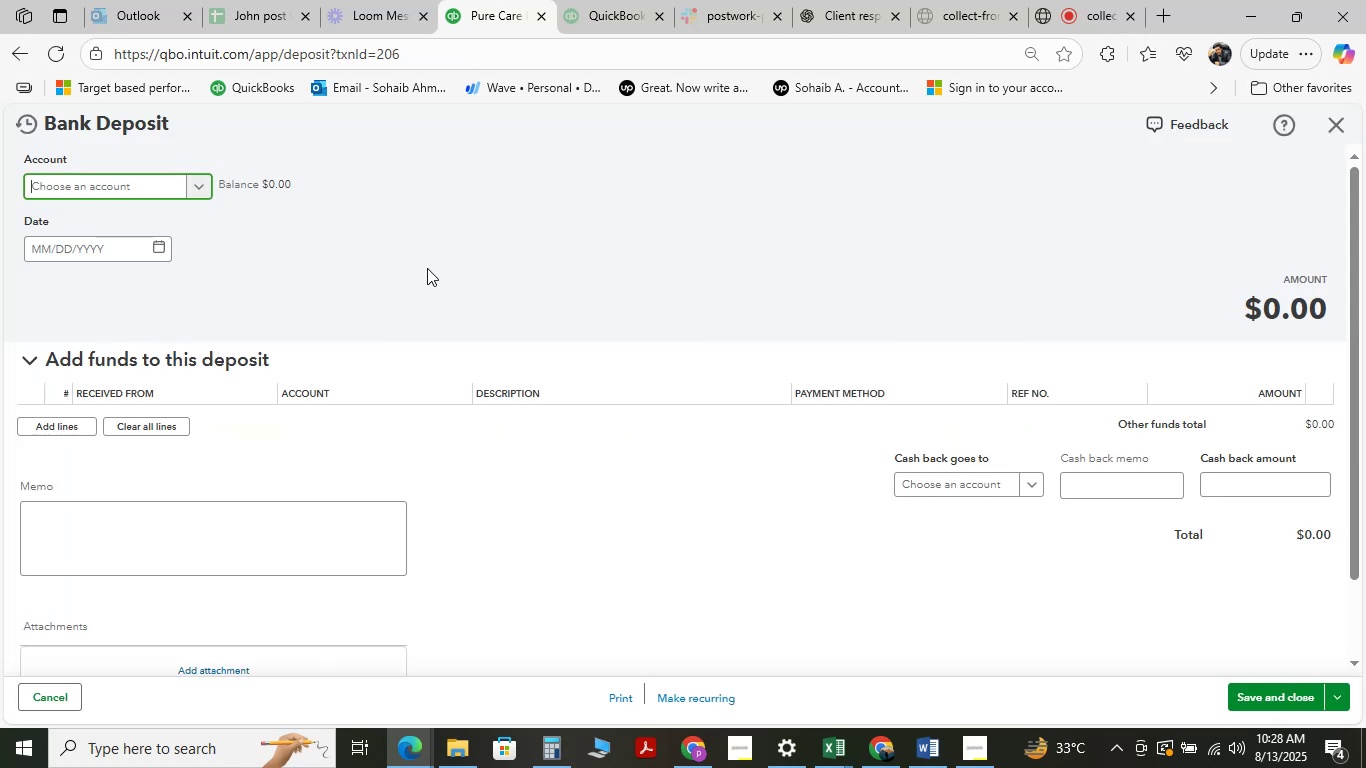 
scroll: coordinate [427, 268], scroll_direction: down, amount: 1.0
 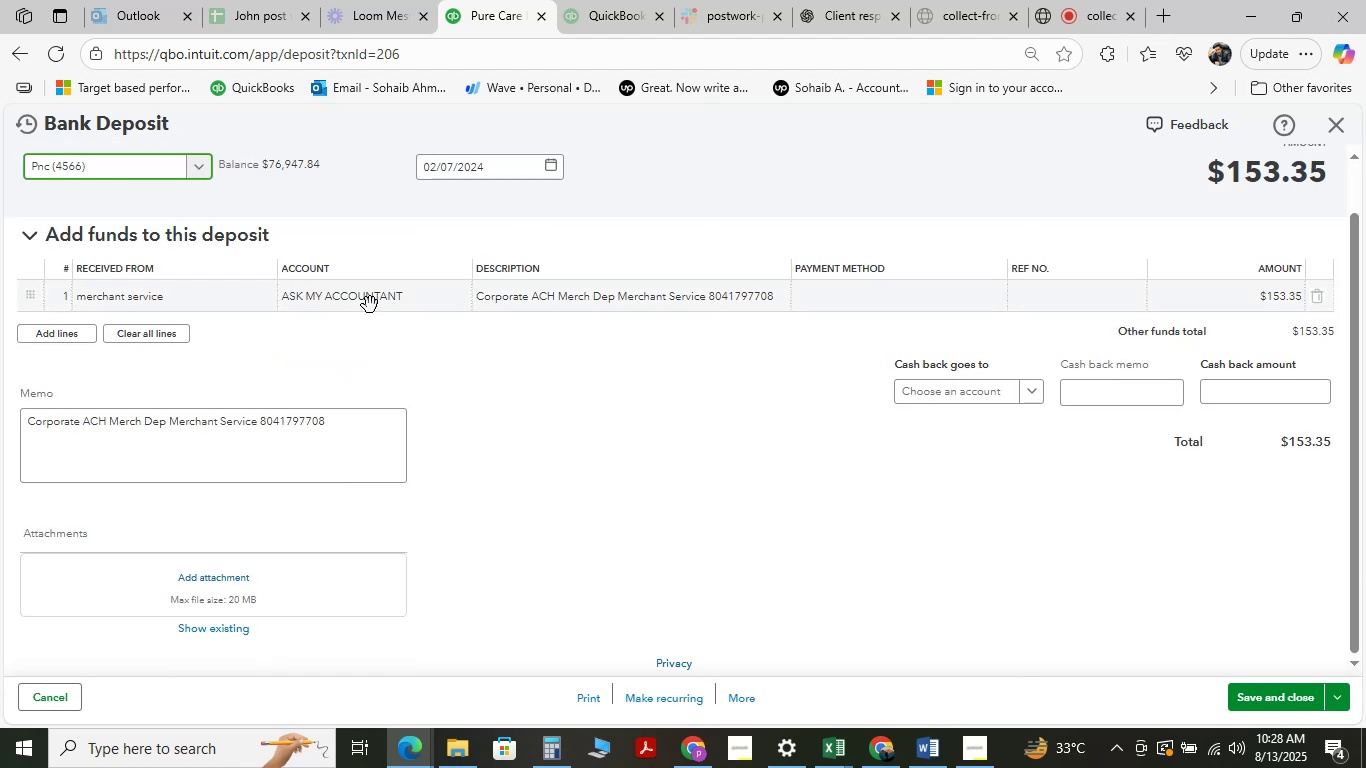 
left_click([370, 305])
 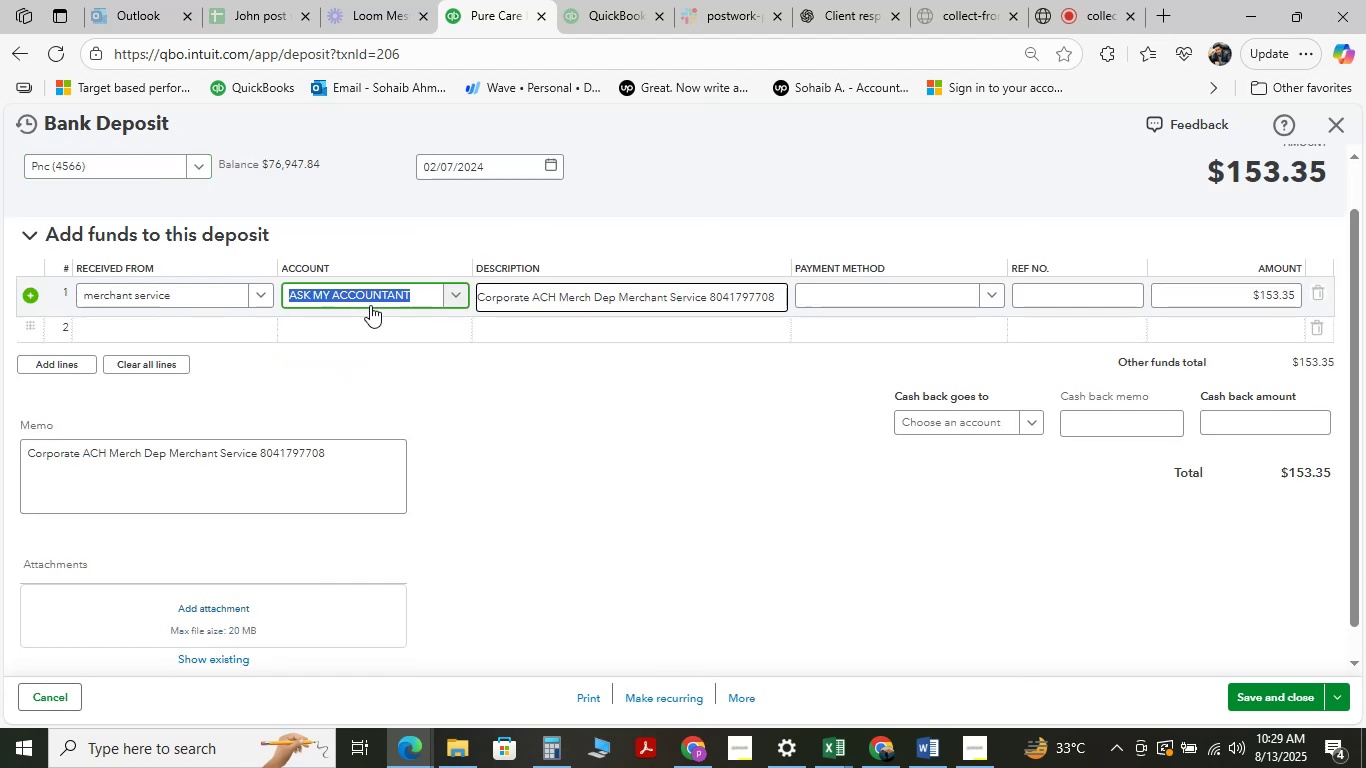 
key(Space)
 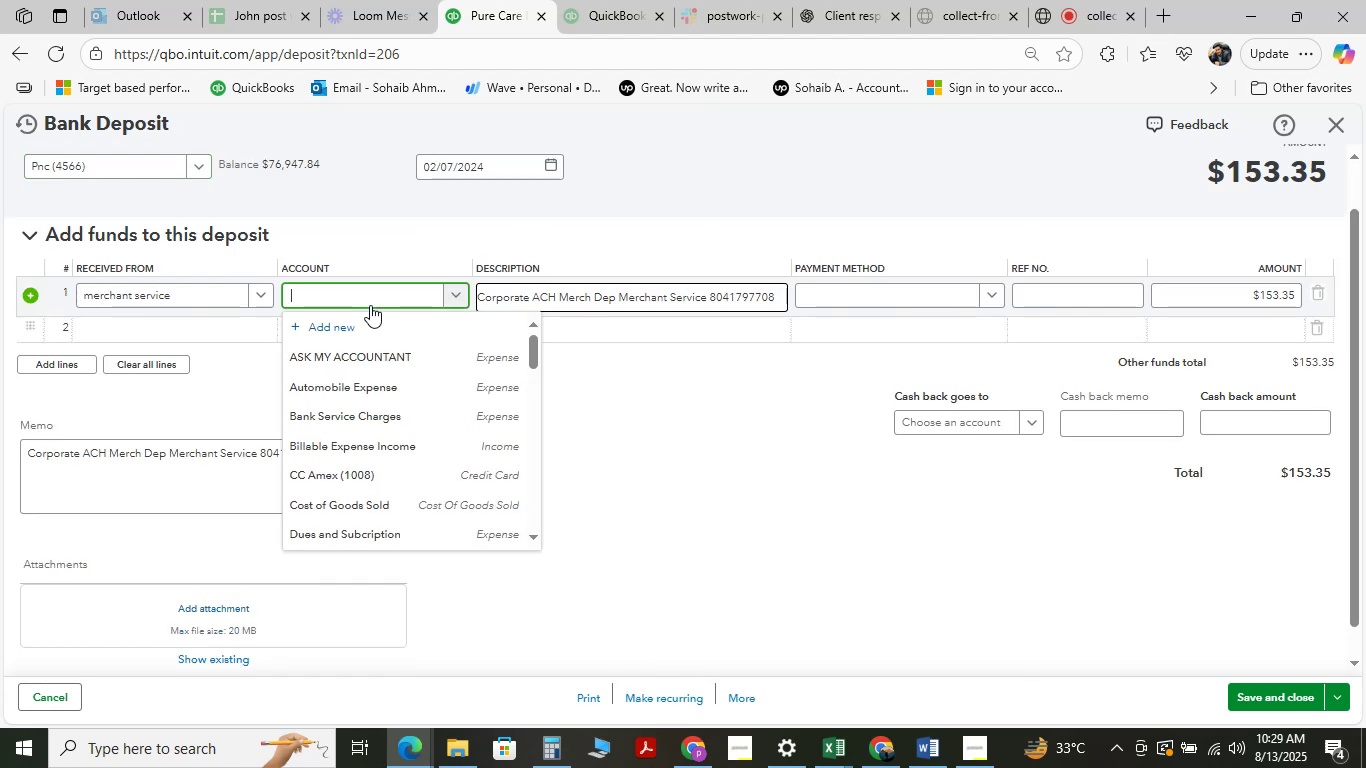 
type(ser)
 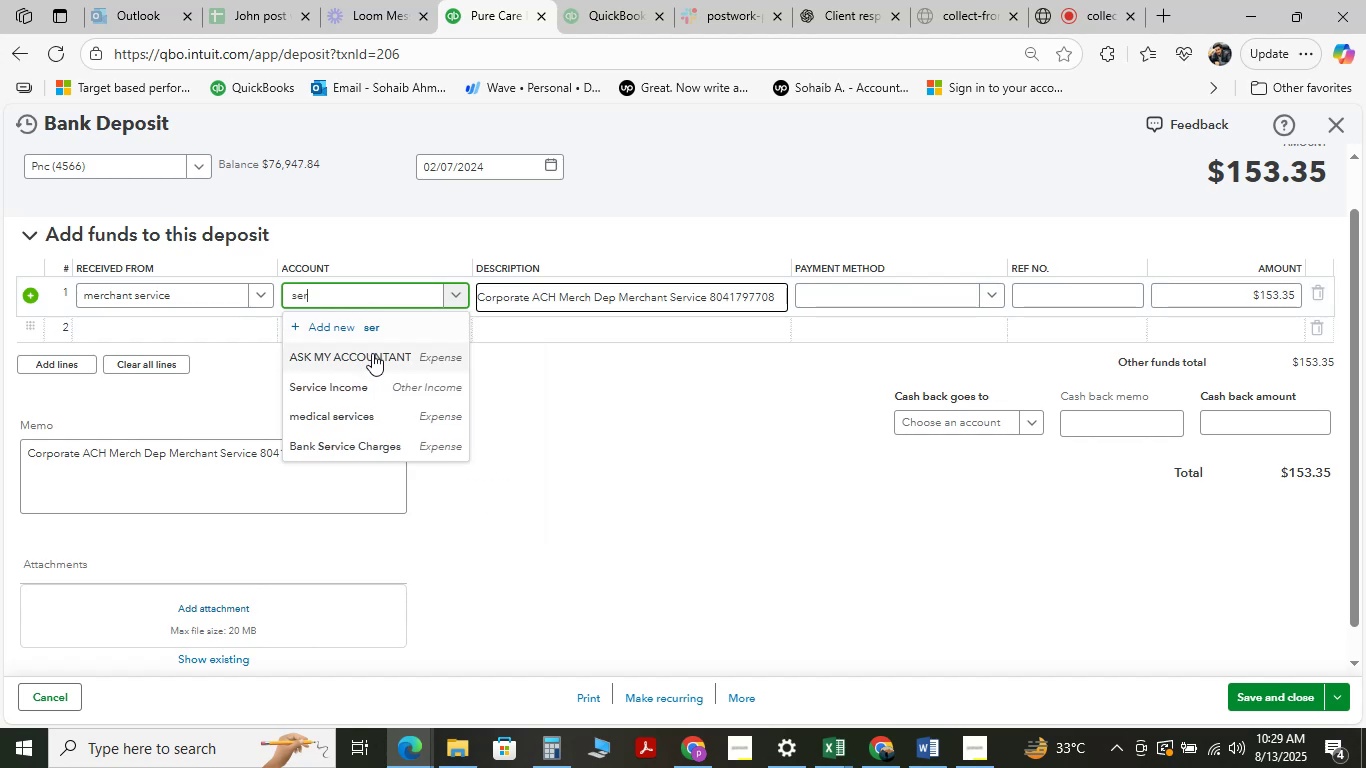 
left_click([378, 386])
 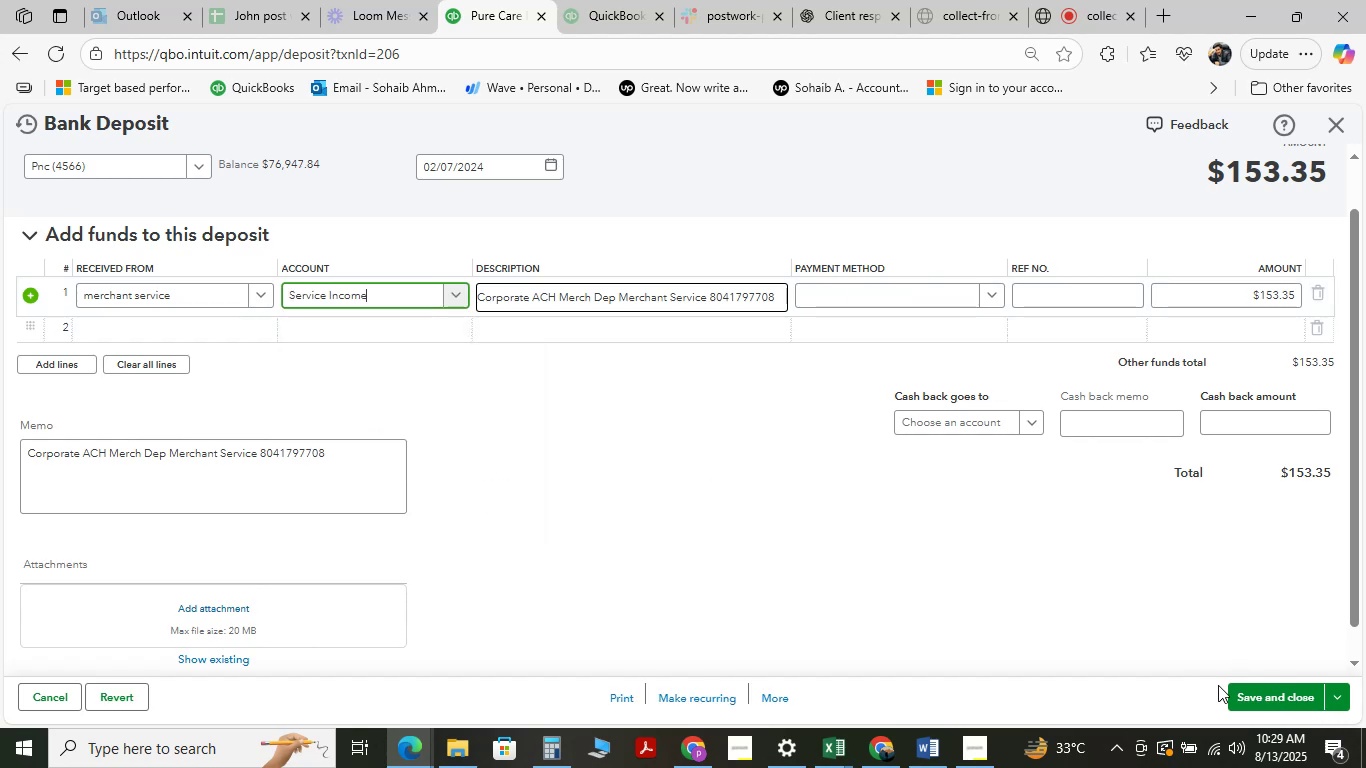 
left_click([1265, 692])
 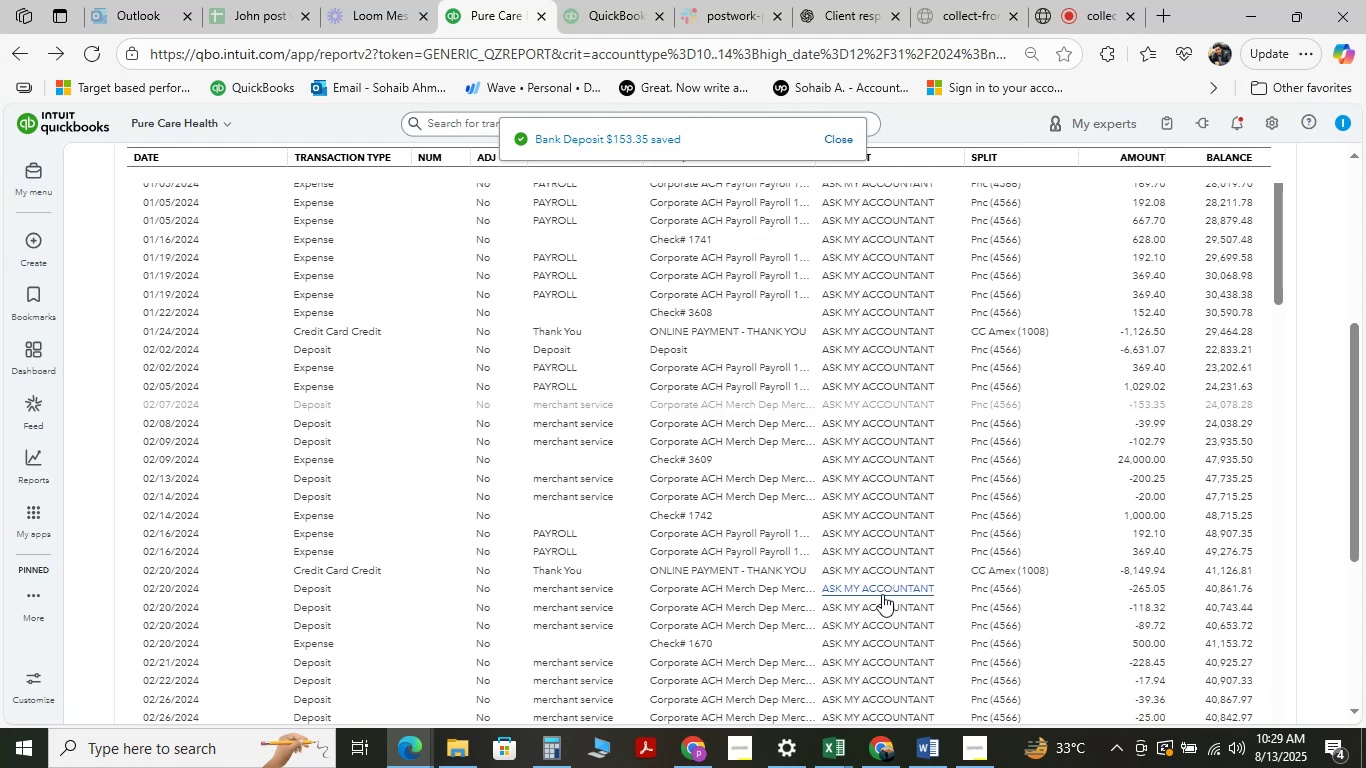 
wait(11.17)
 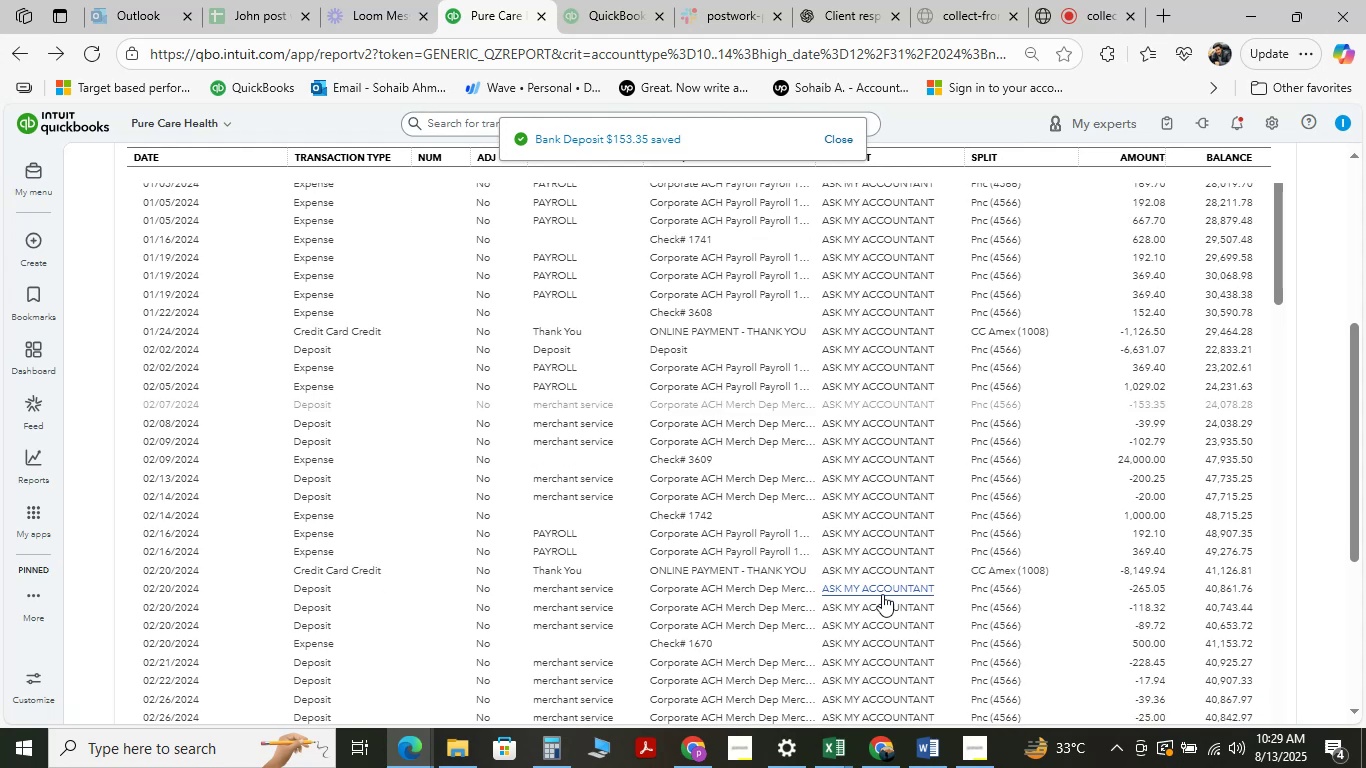 
left_click([866, 405])
 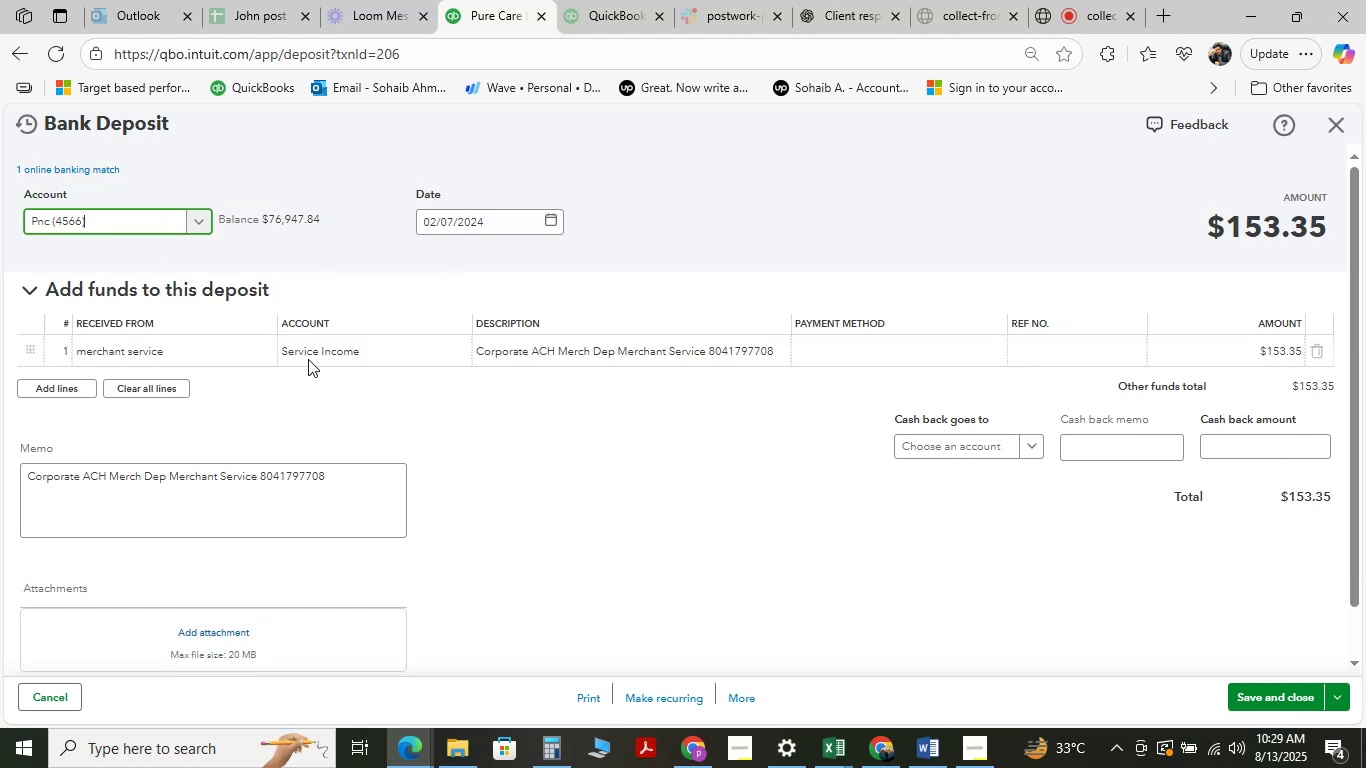 
wait(10.2)
 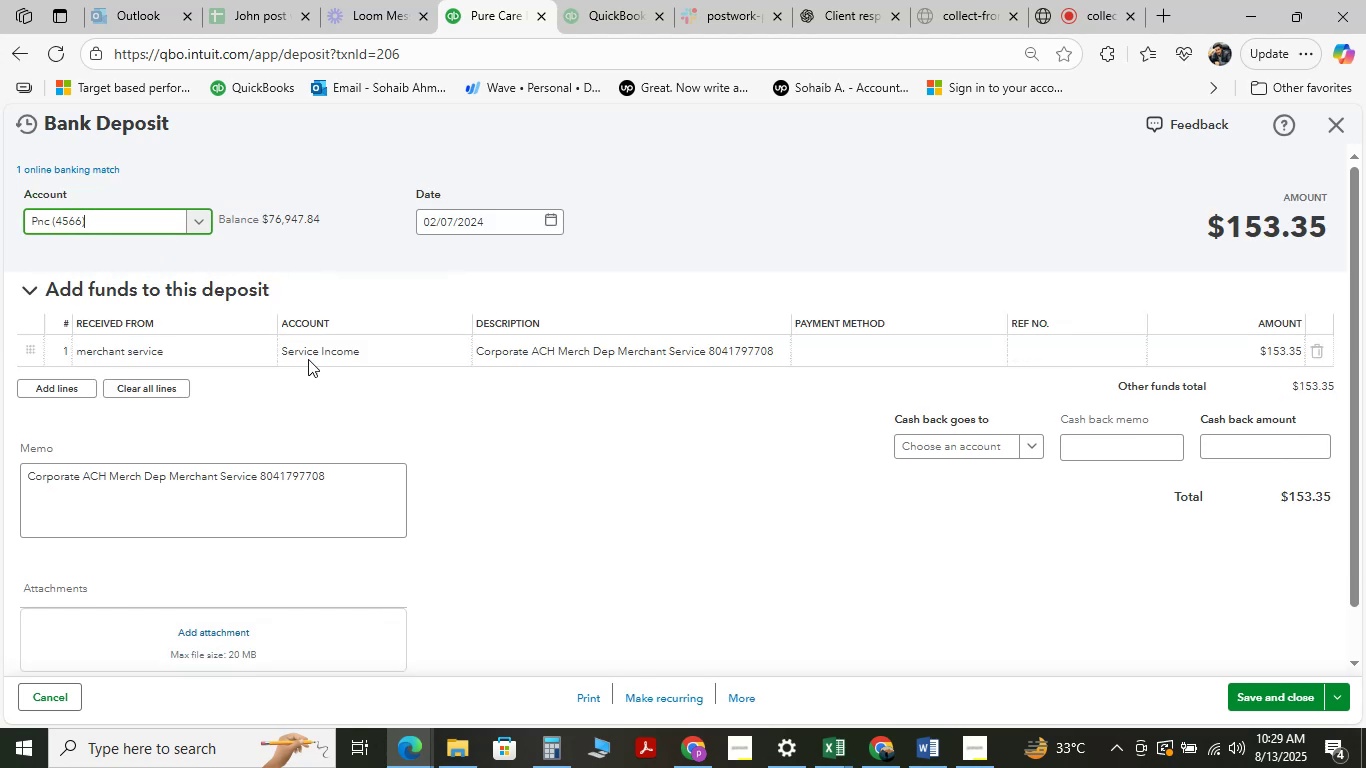 
left_click([1273, 701])
 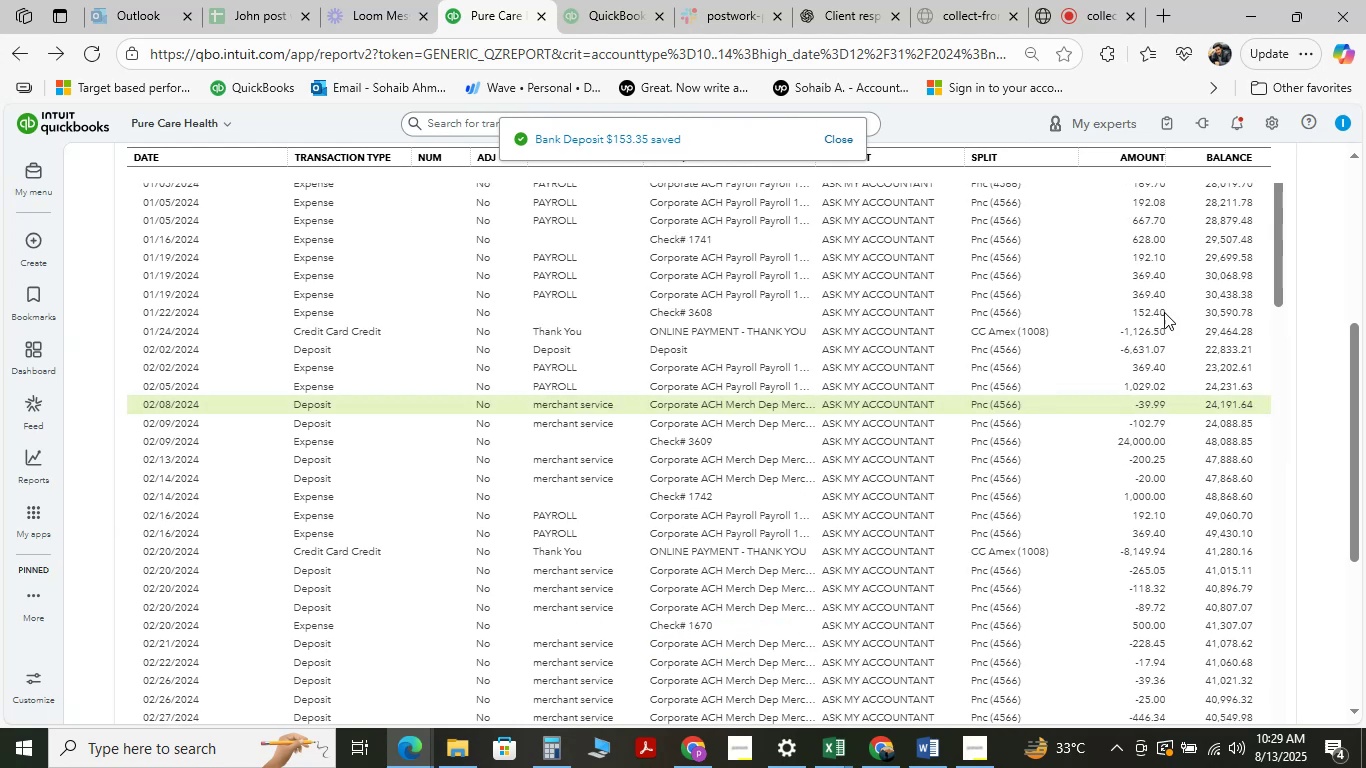 
wait(7.26)
 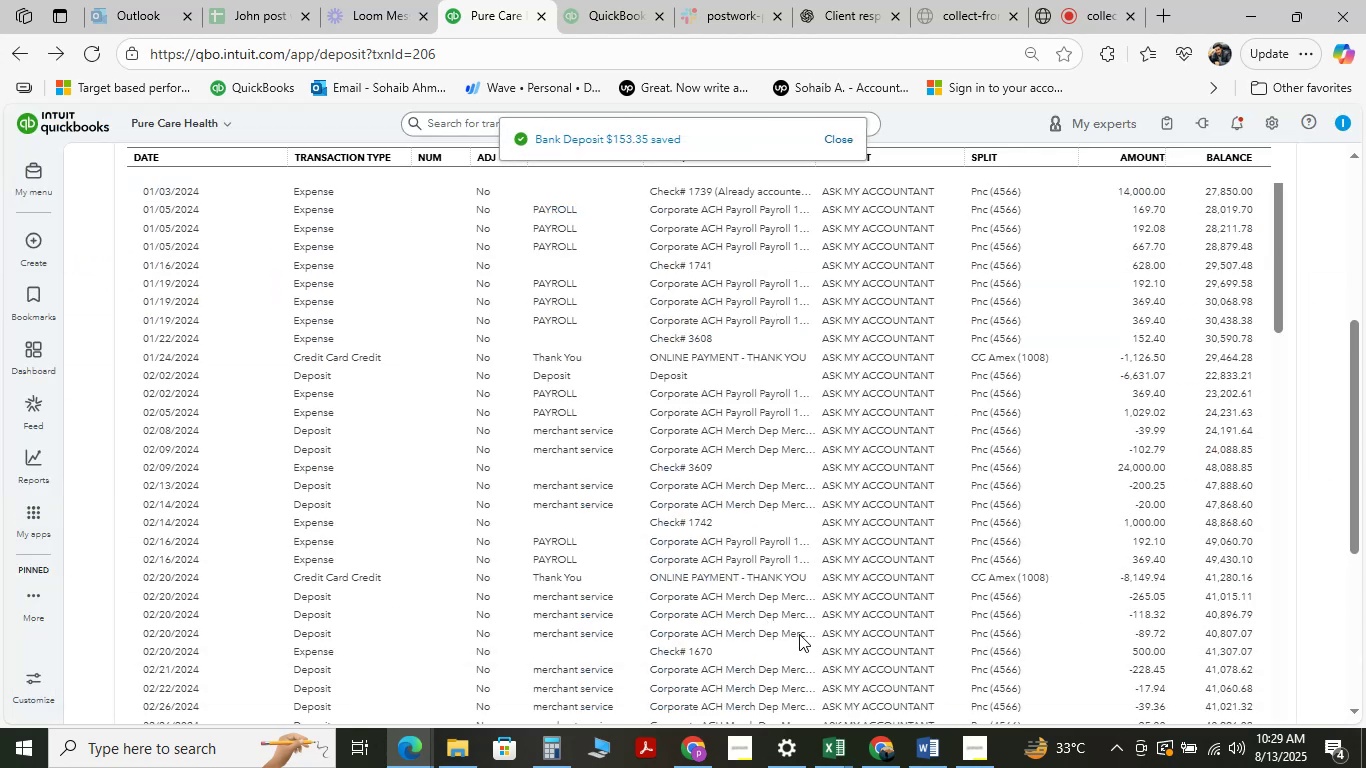 
left_click([875, 402])
 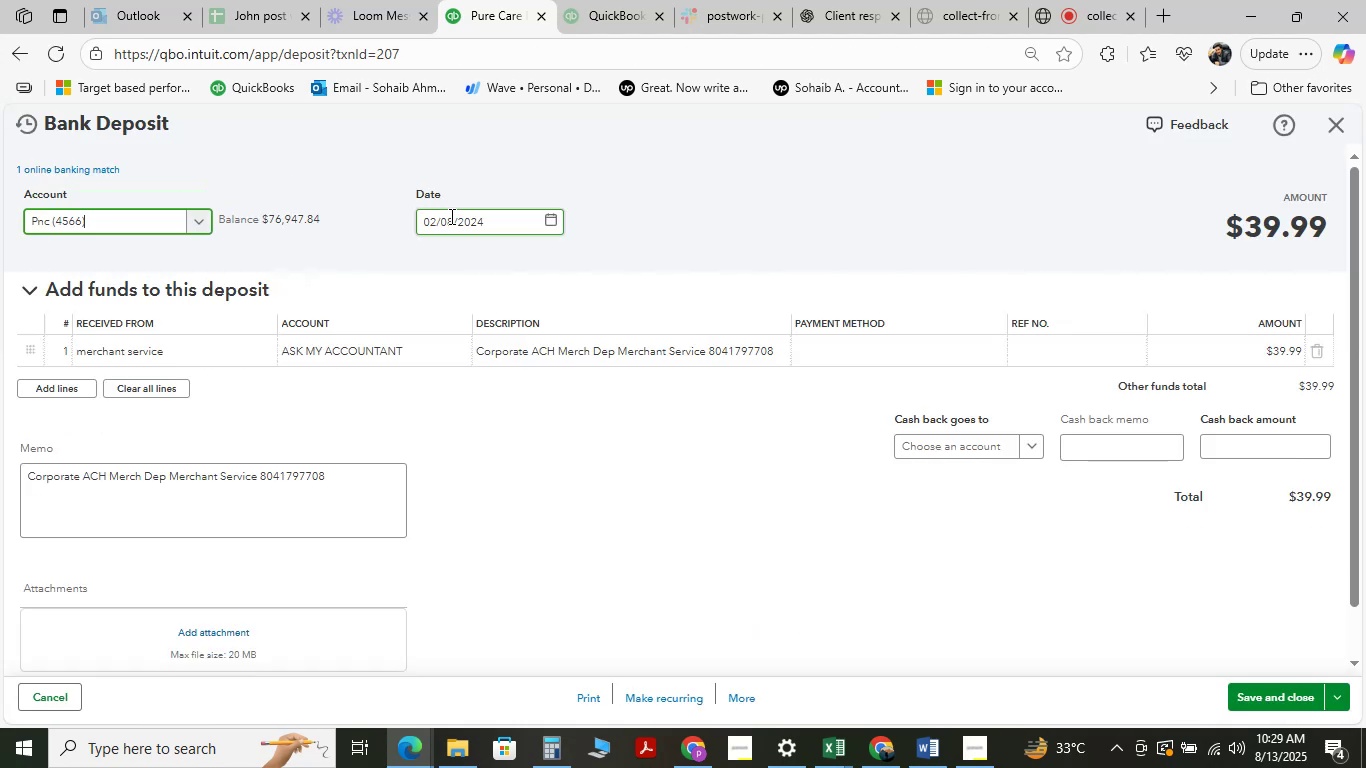 
wait(10.67)
 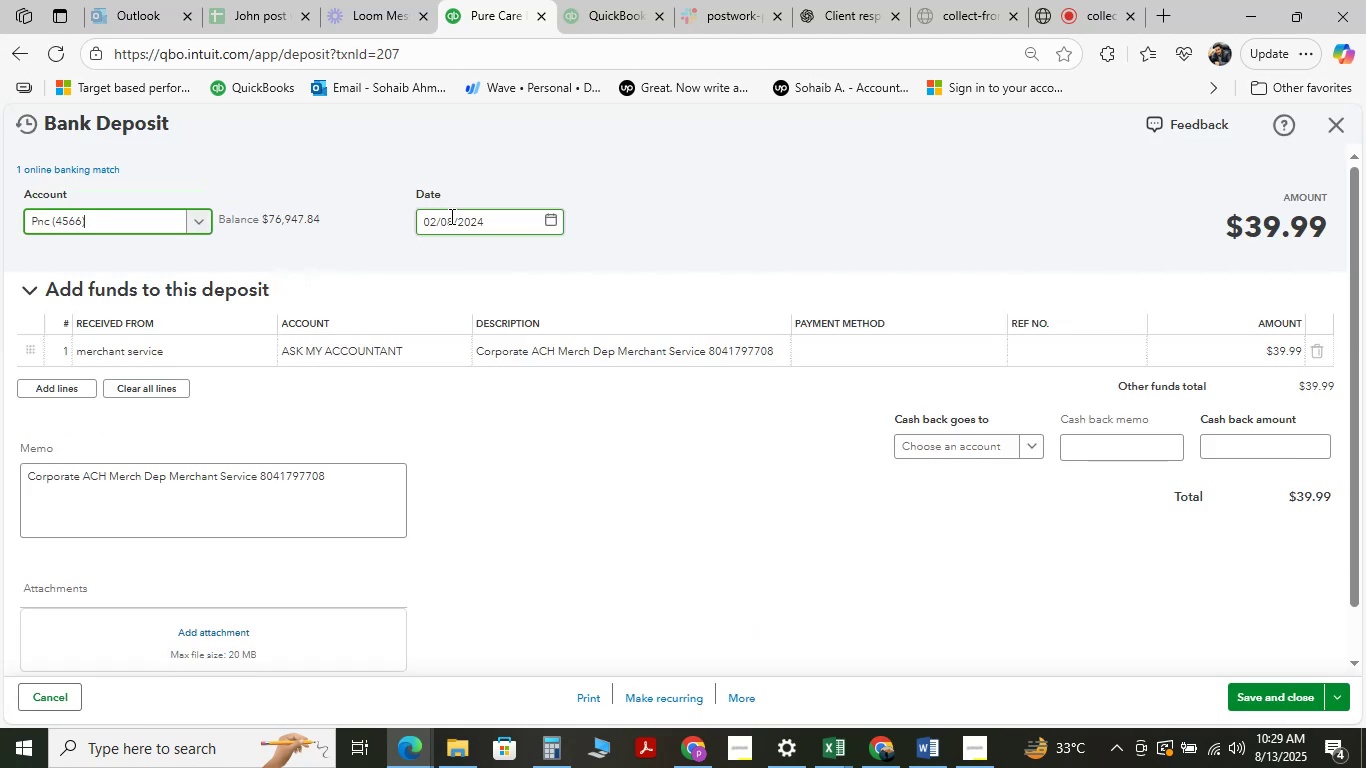 
left_click([366, 359])
 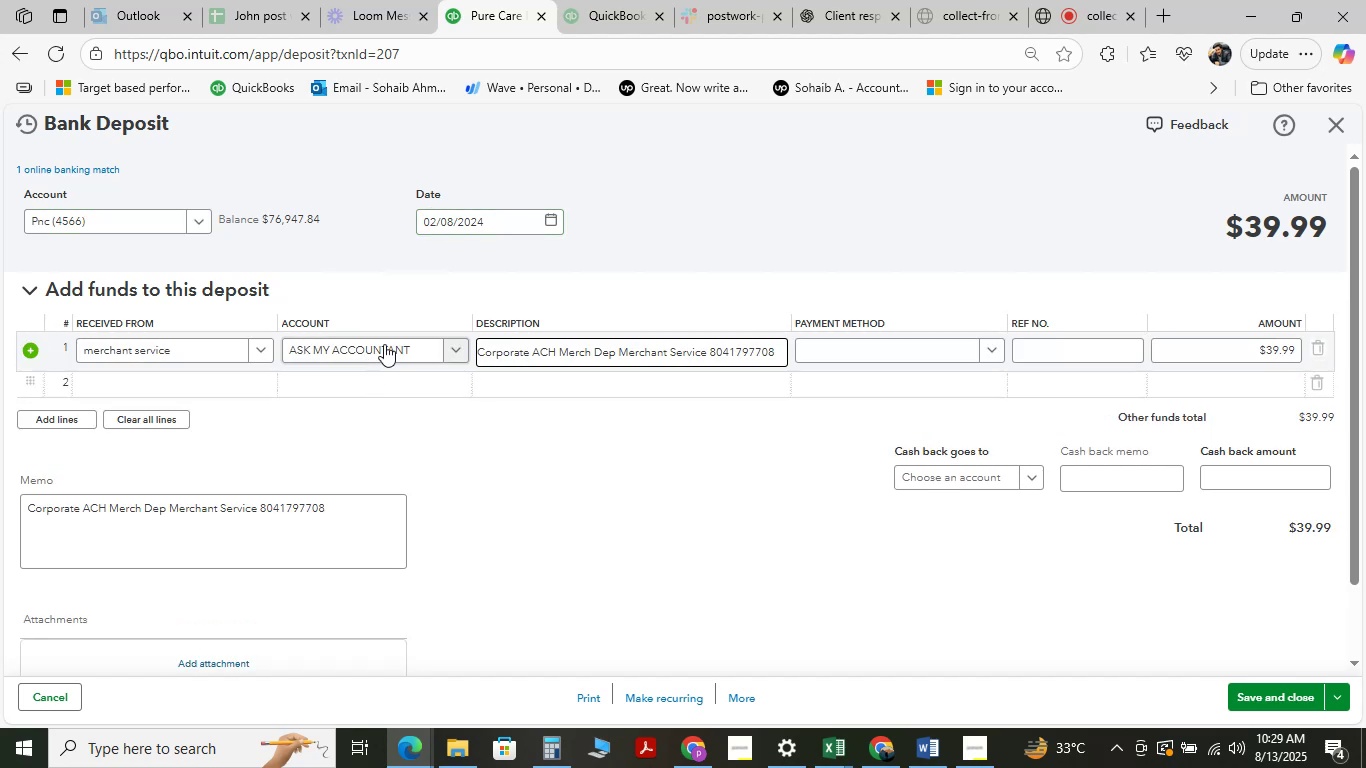 
left_click([384, 344])
 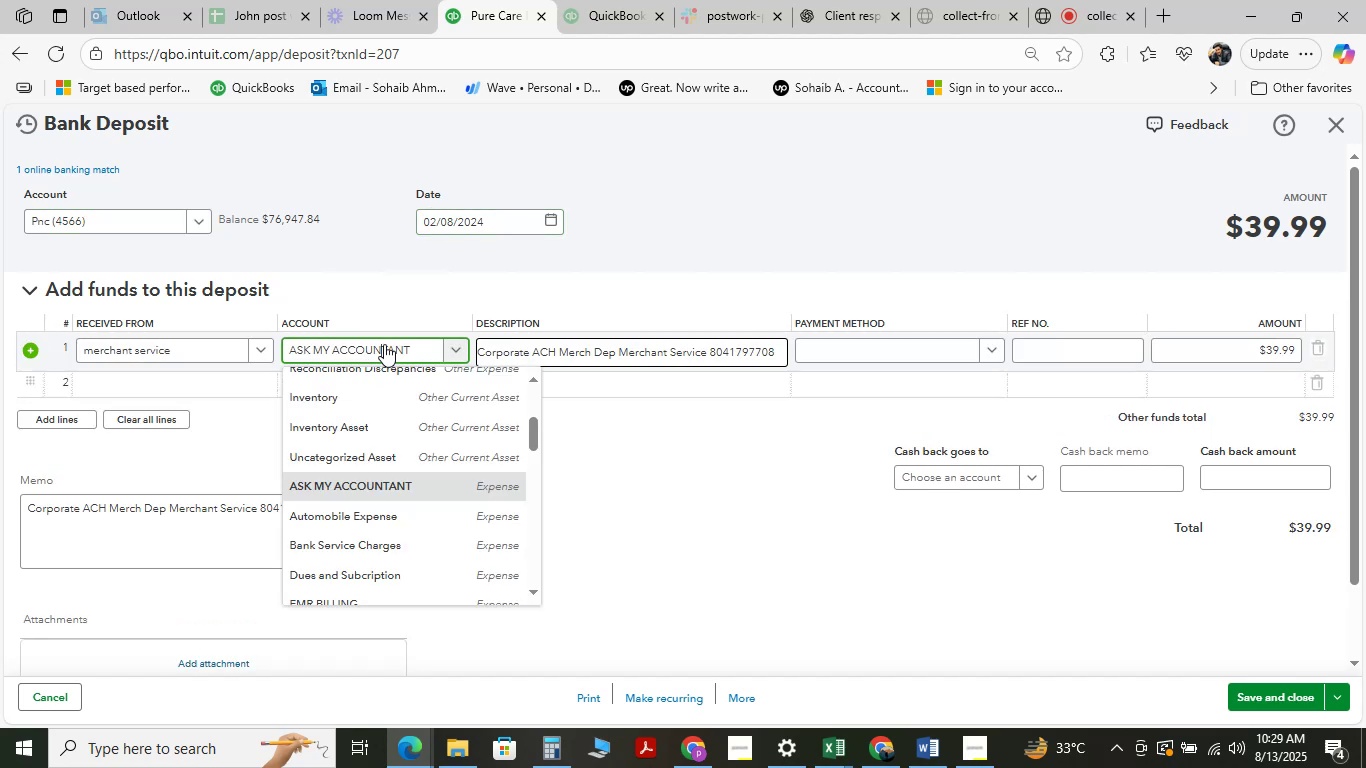 
left_click([384, 344])
 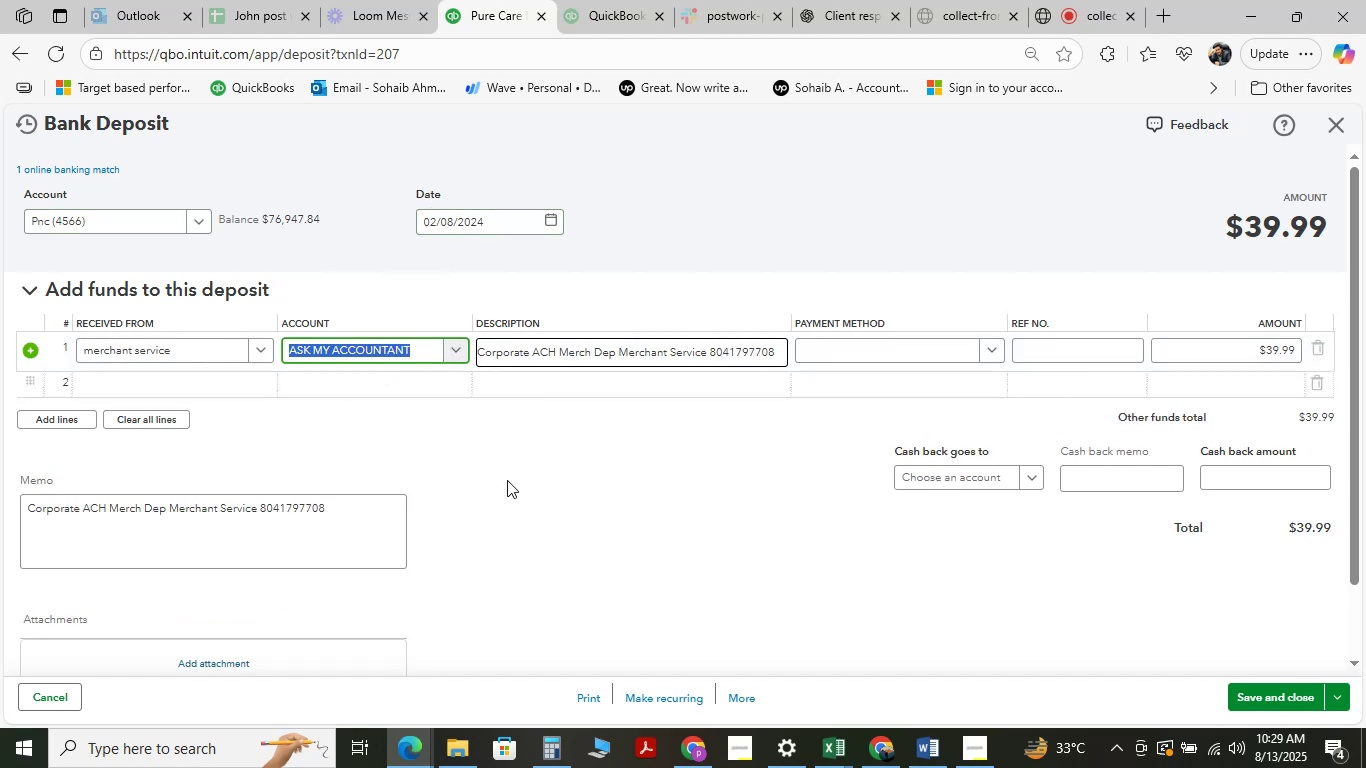 
type( service)
 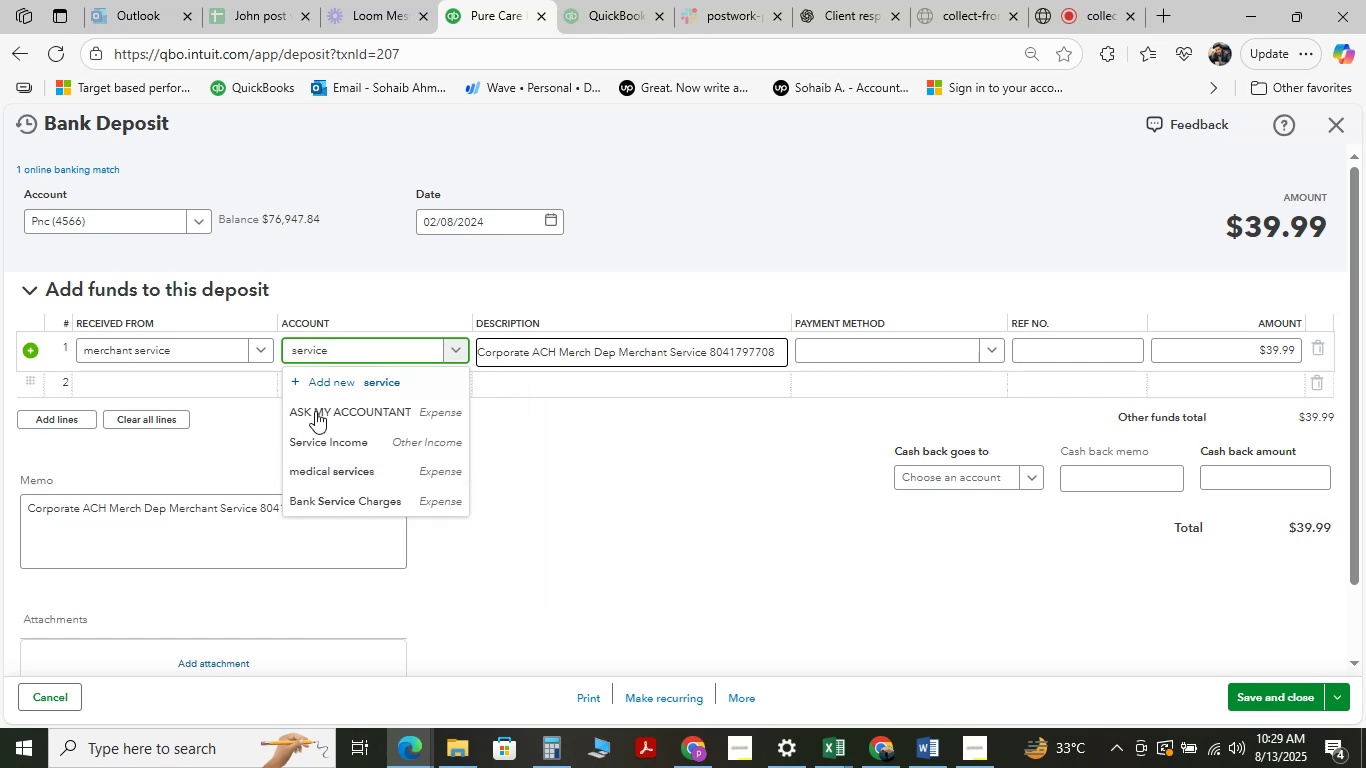 
left_click([333, 437])
 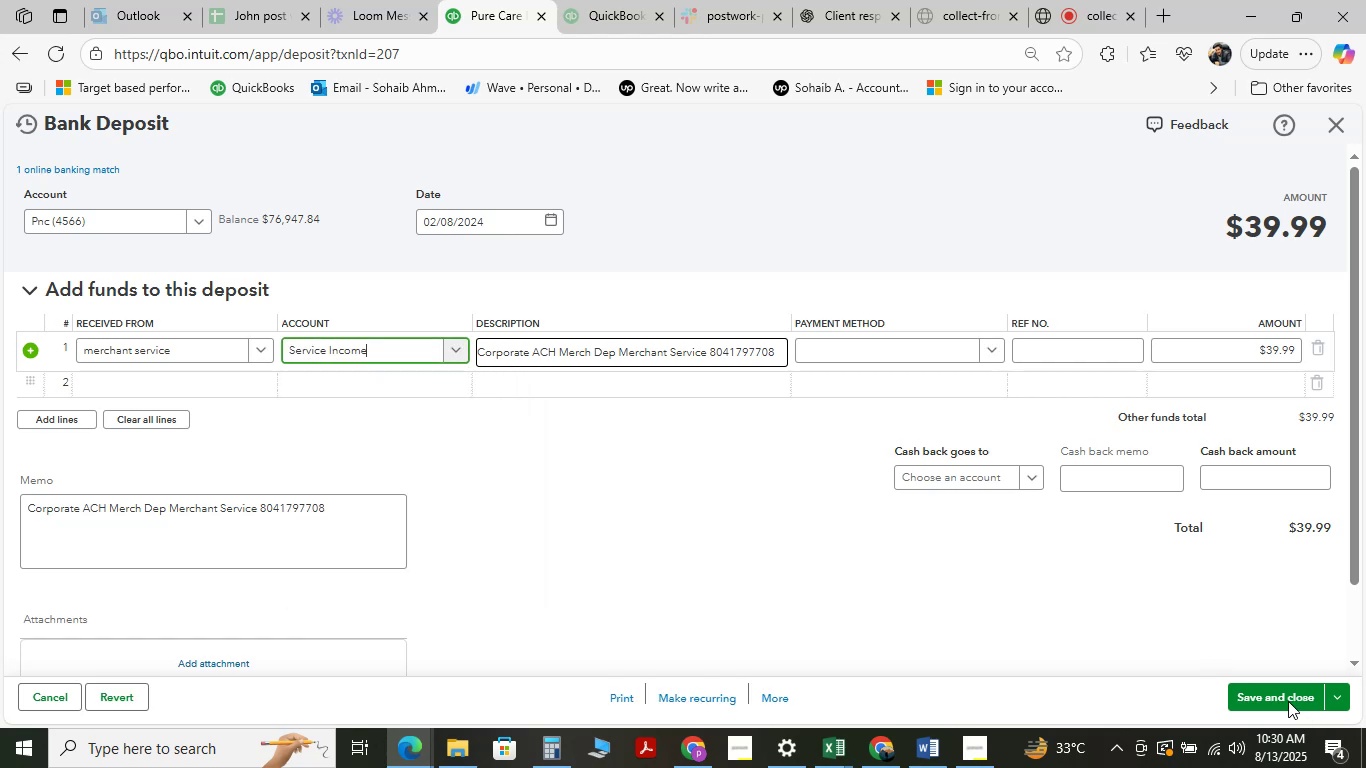 
left_click([1272, 692])
 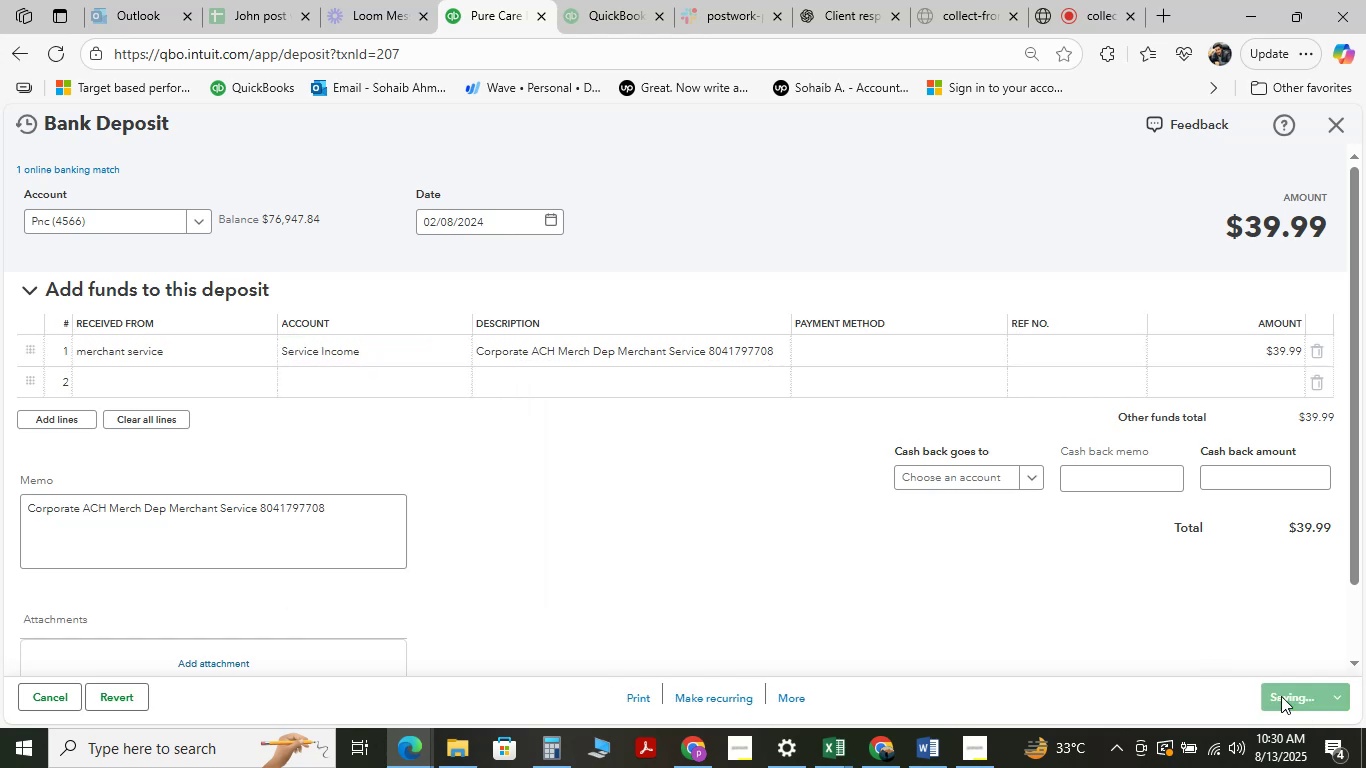 
left_click([1281, 696])
 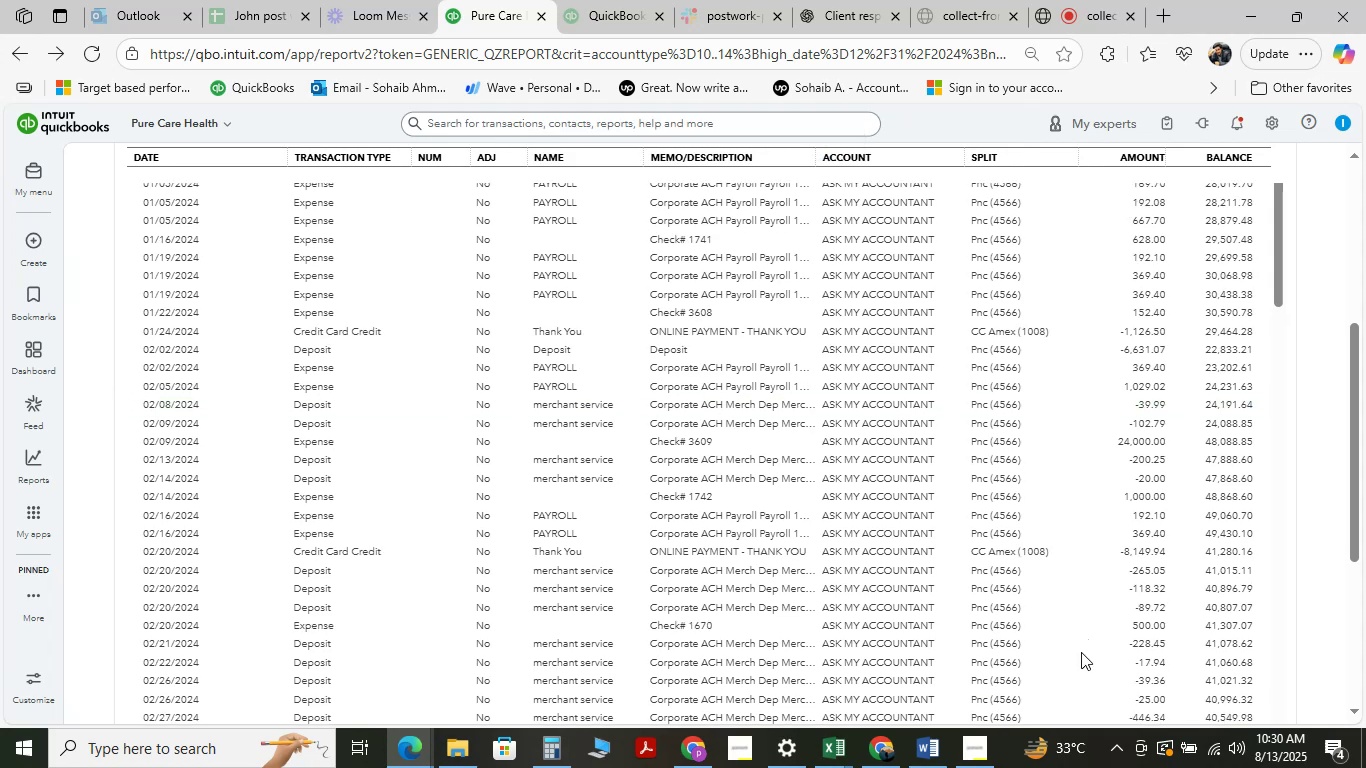 
wait(13.58)
 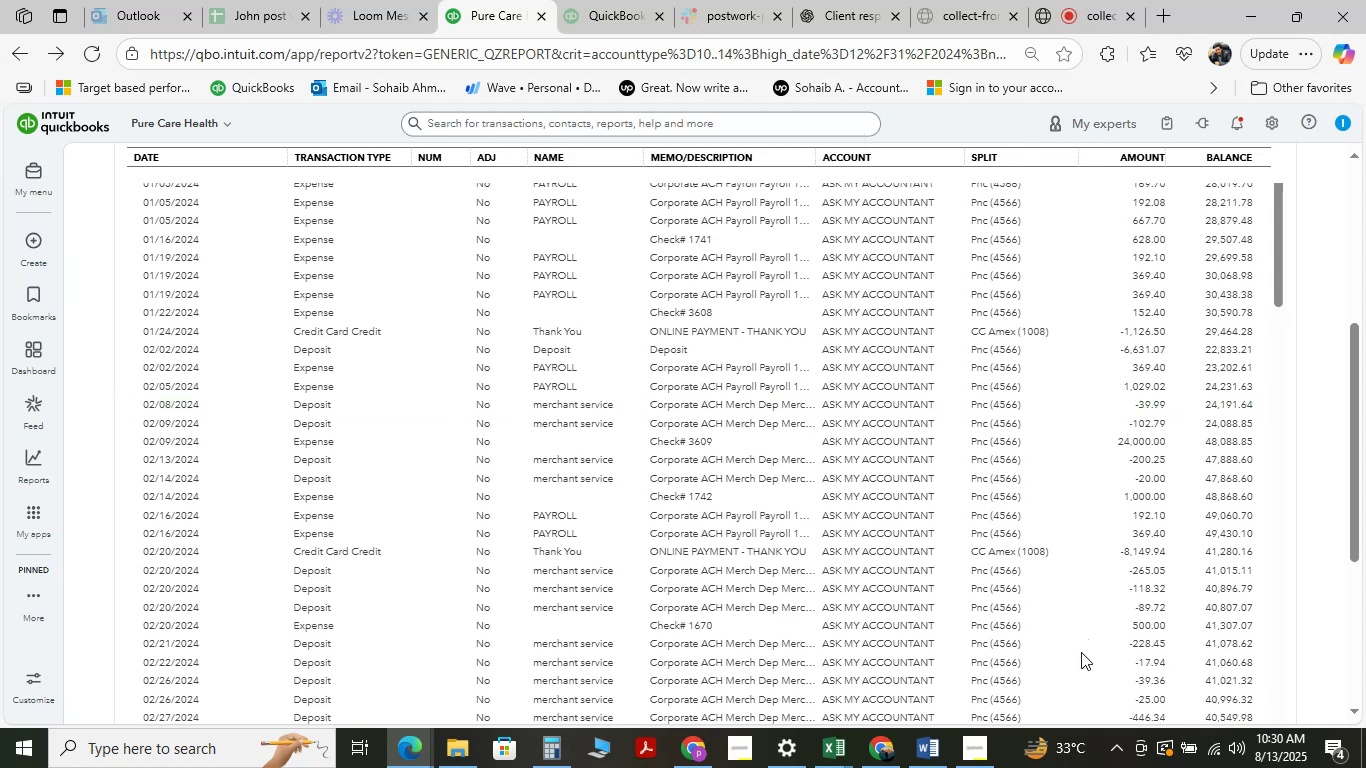 
scroll: coordinate [452, 483], scroll_direction: down, amount: 1.0
 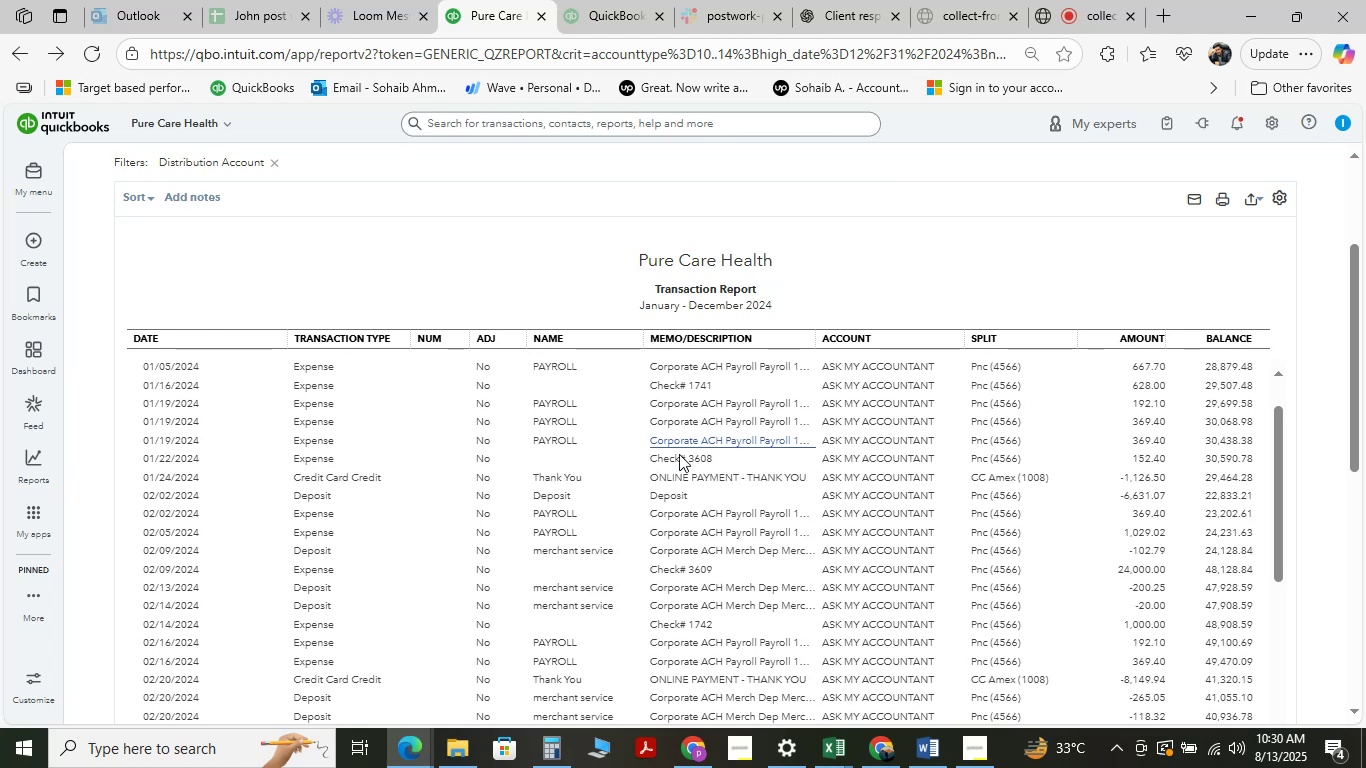 
wait(10.38)
 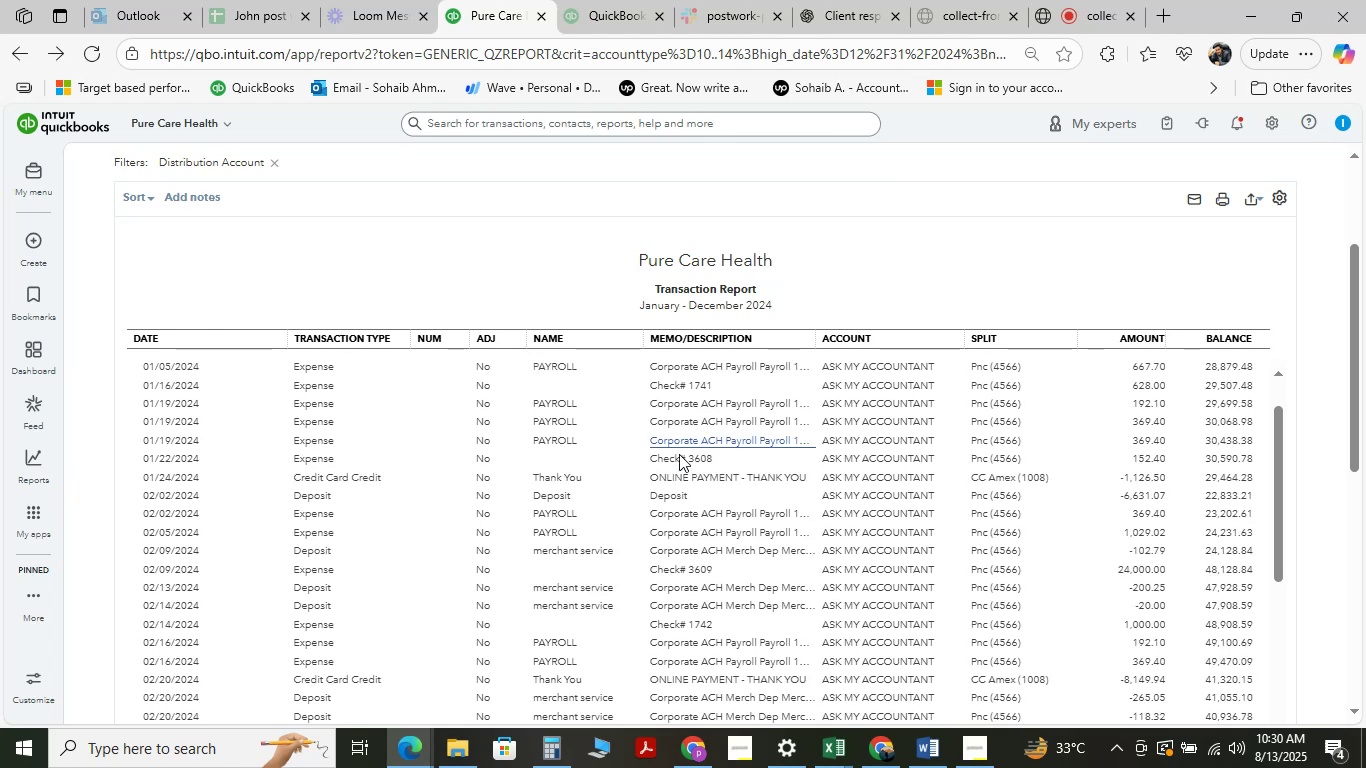 
left_click([870, 557])
 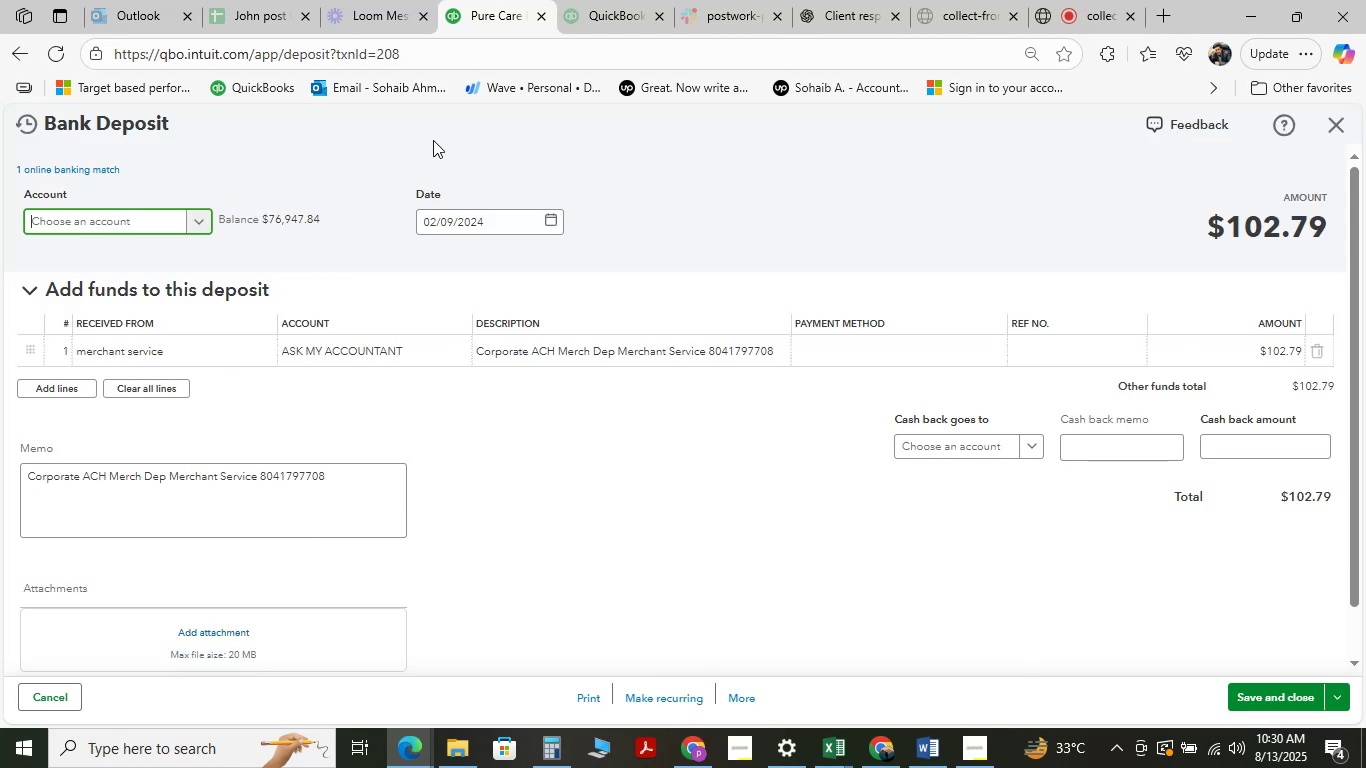 
wait(7.48)
 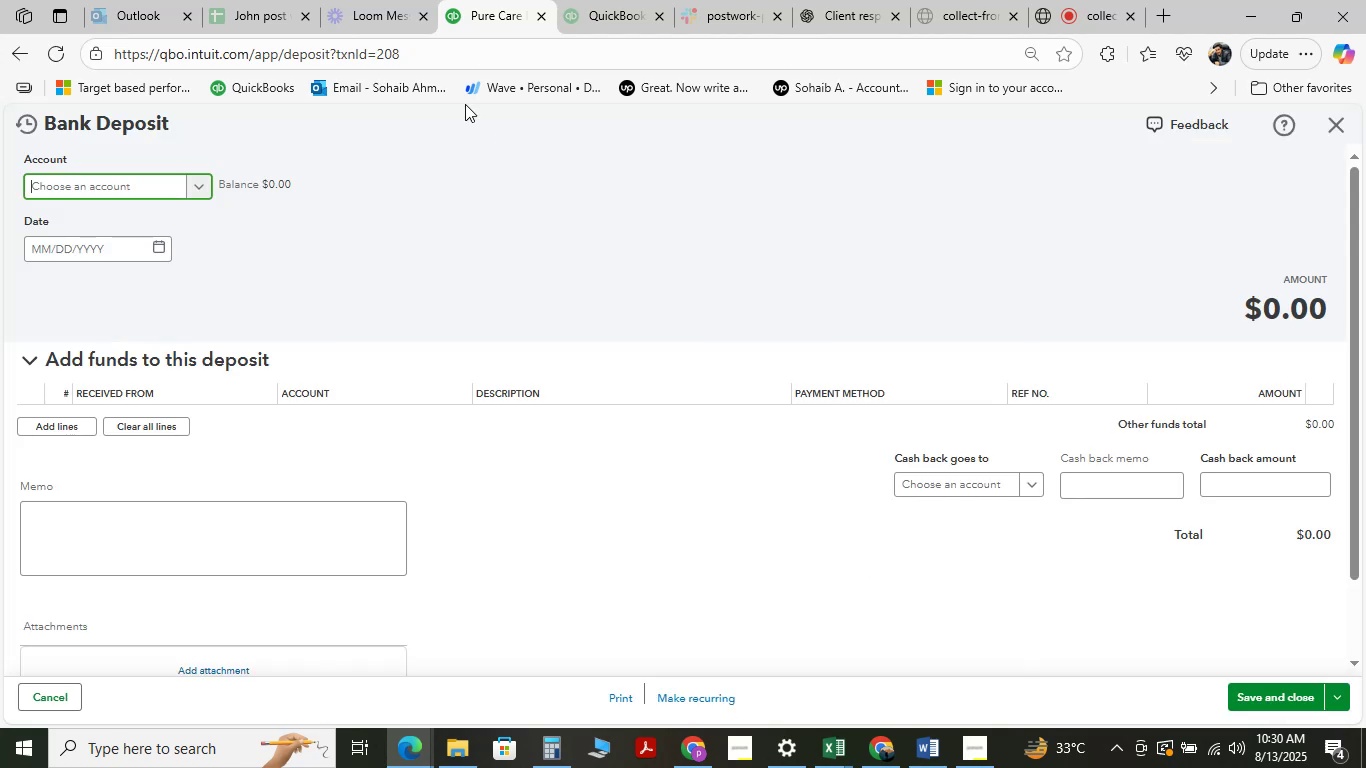 
left_click([340, 355])
 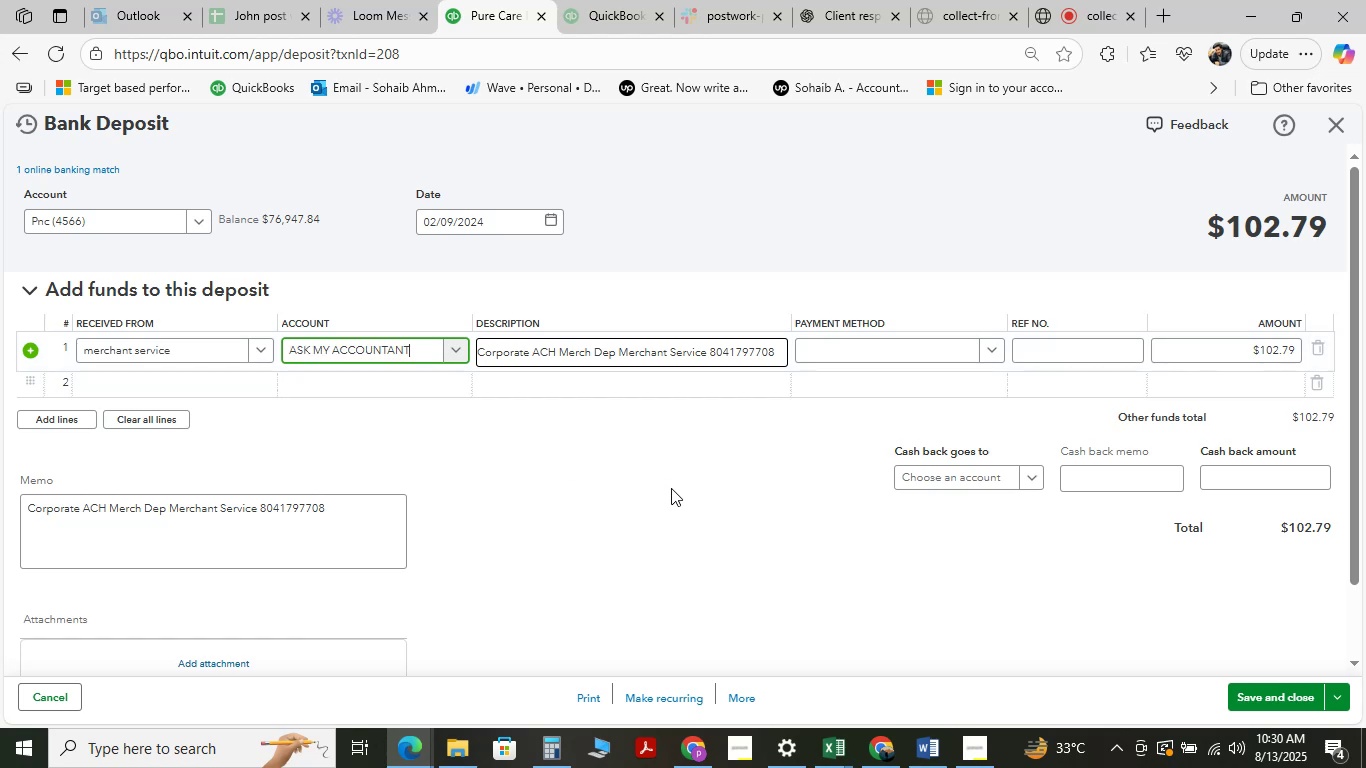 
wait(5.55)
 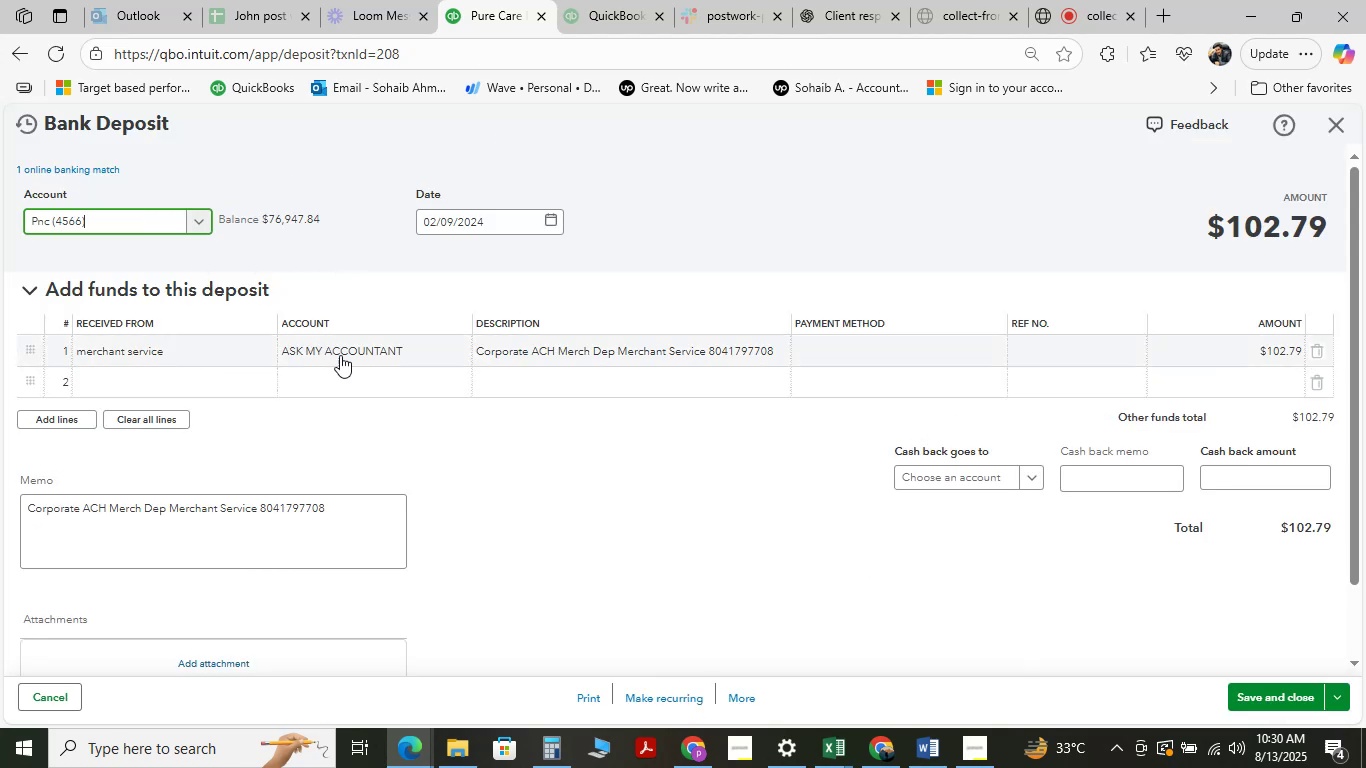 
left_click([349, 343])
 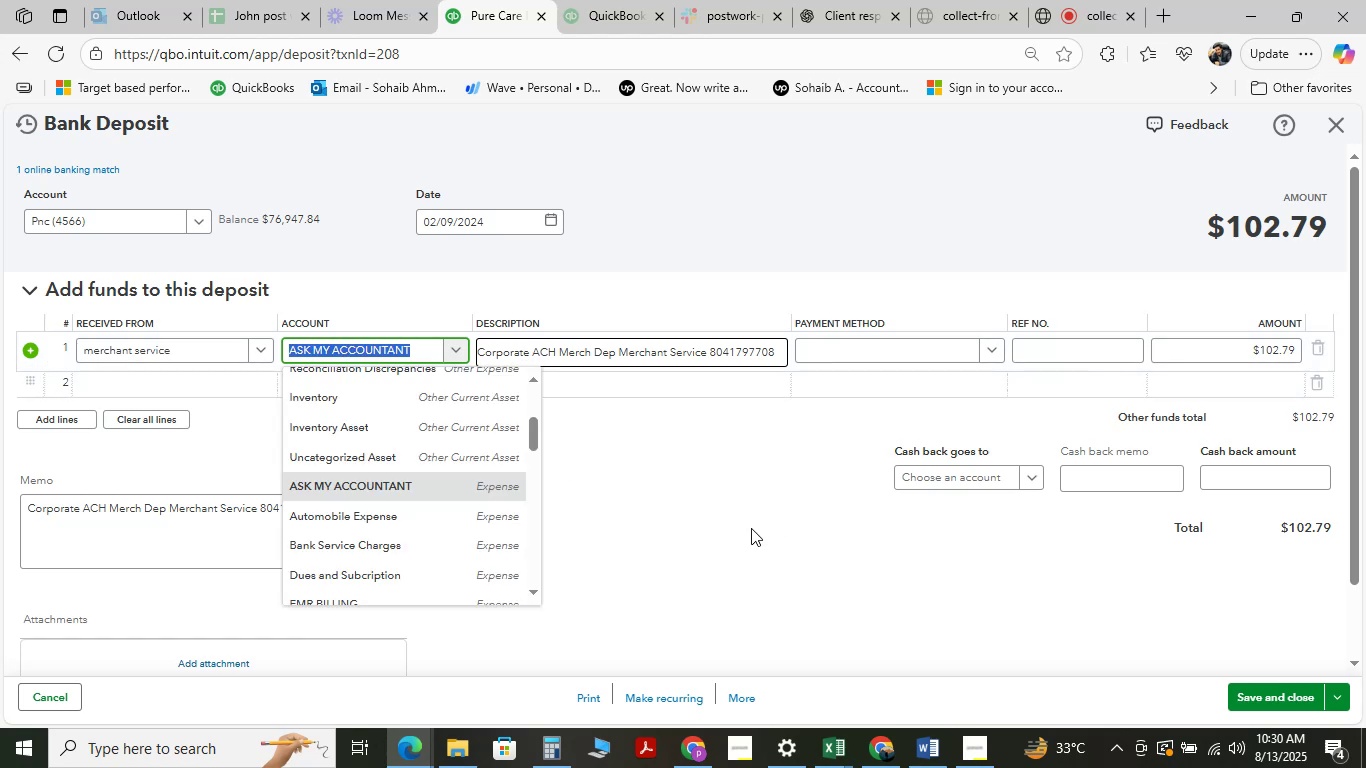 
type( ser)
 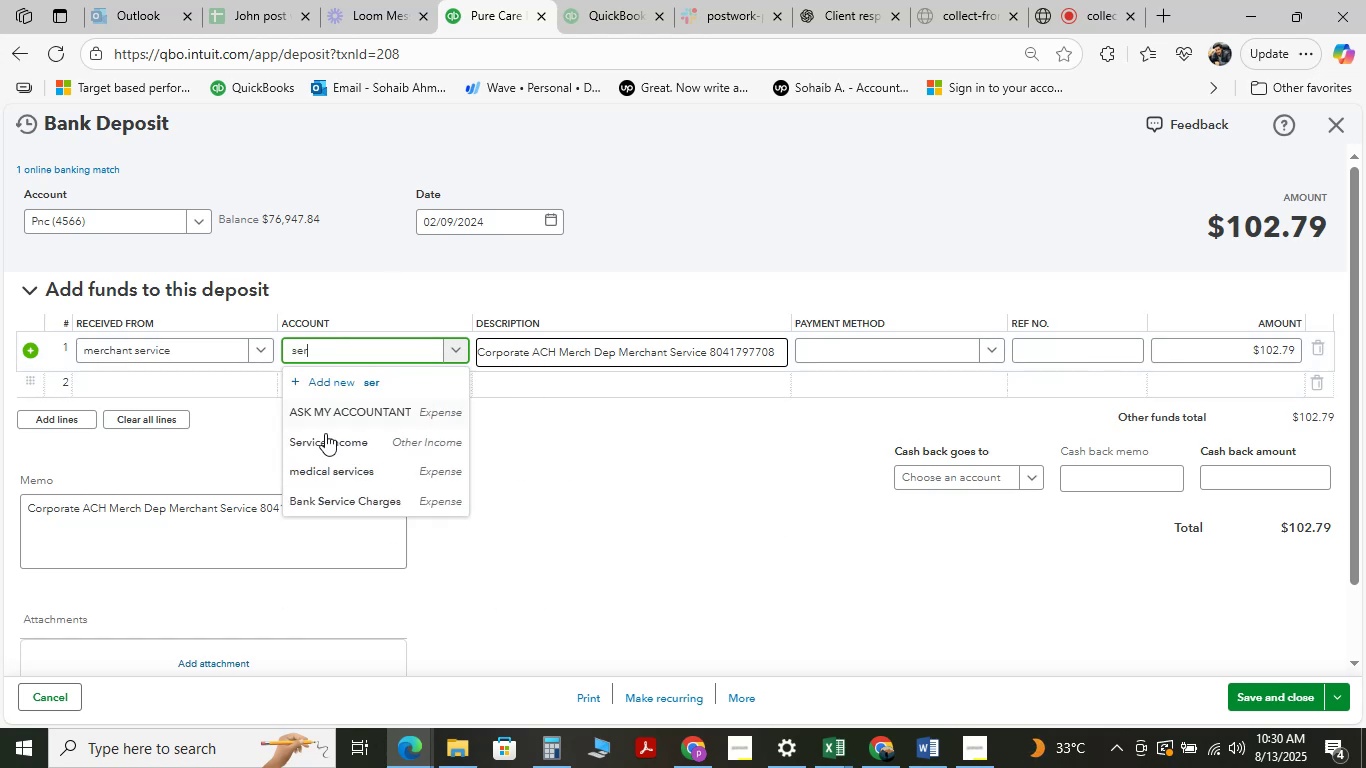 
left_click([341, 449])
 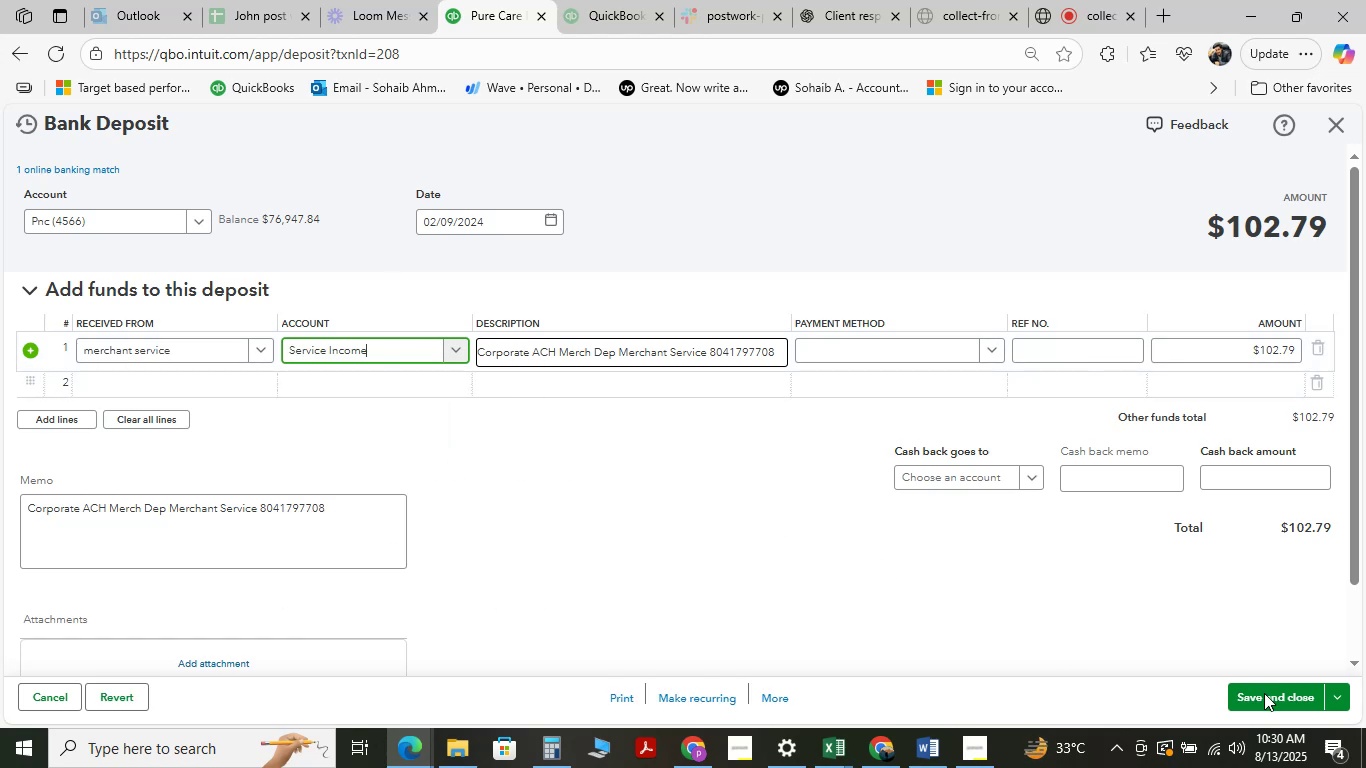 
left_click([1264, 693])
 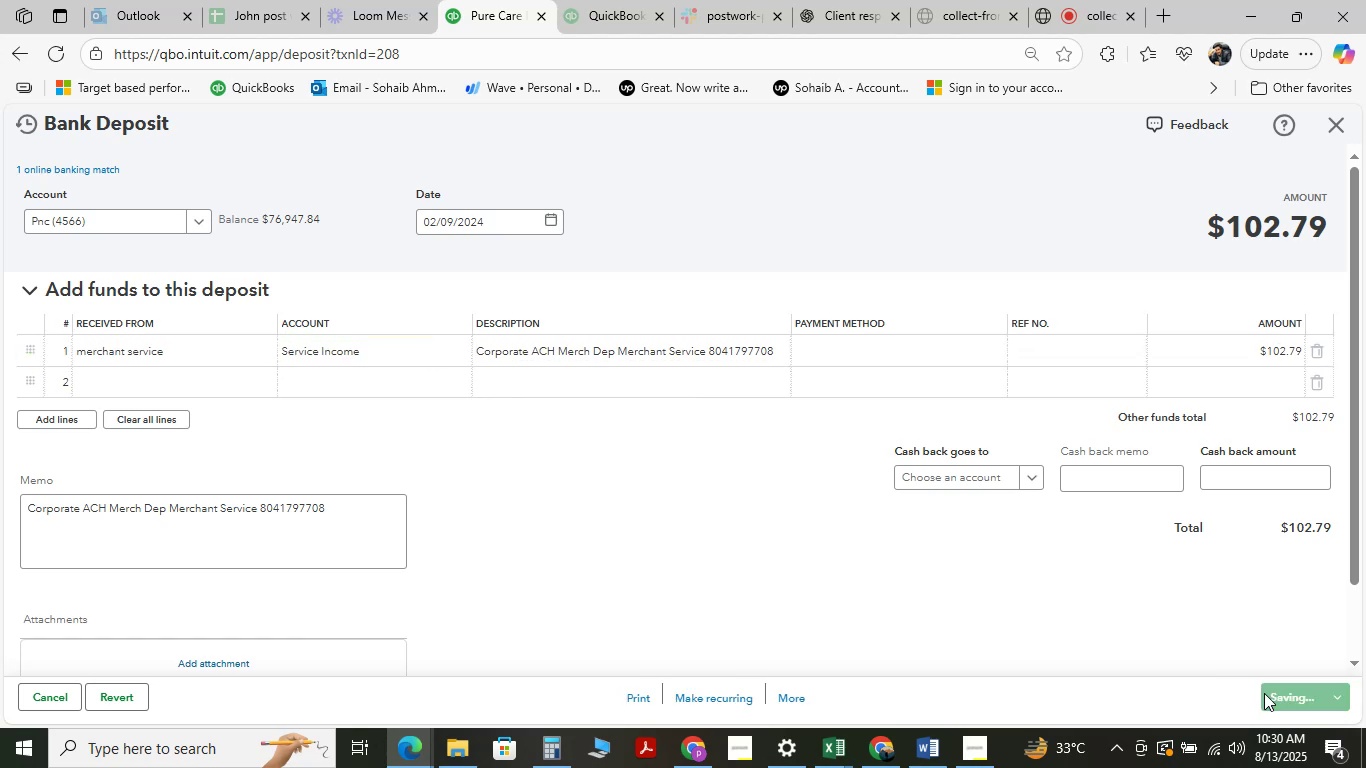 
mouse_move([596, 451])
 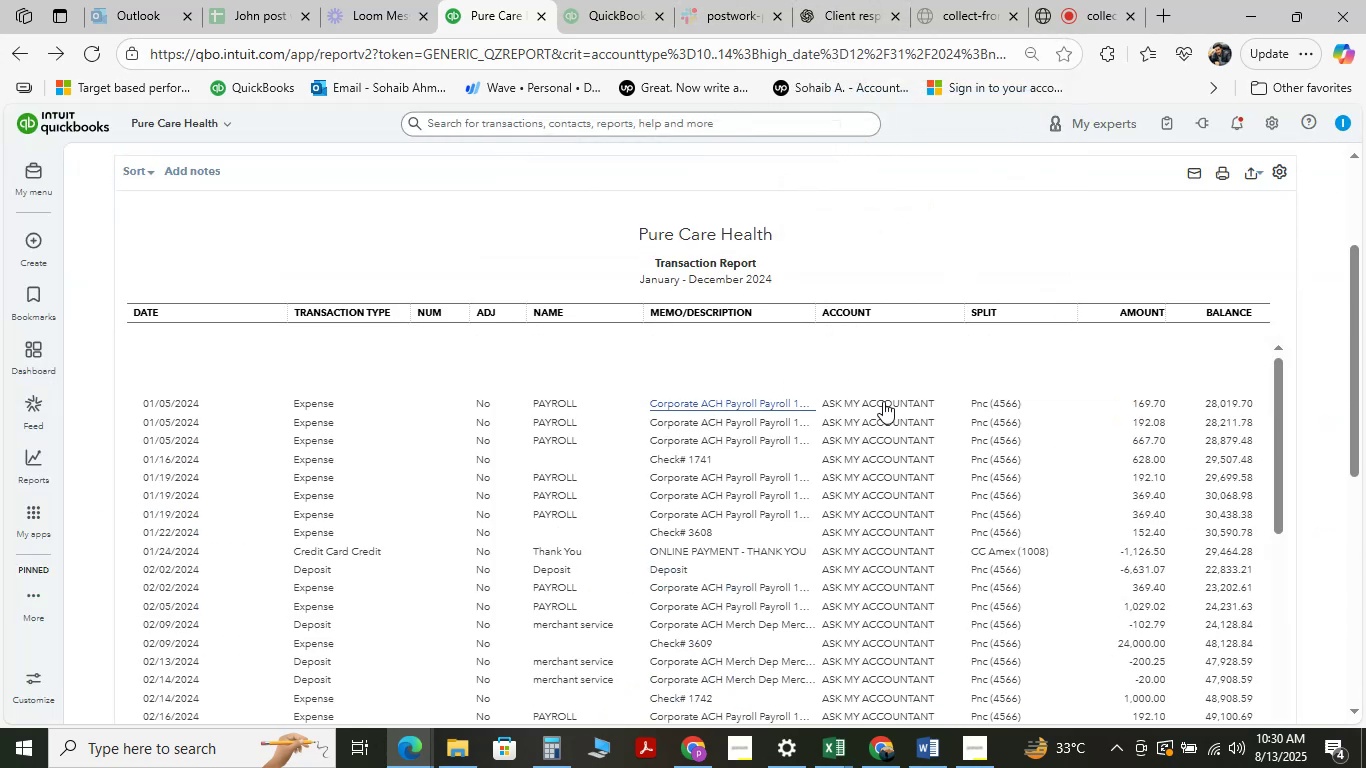 
wait(10.54)
 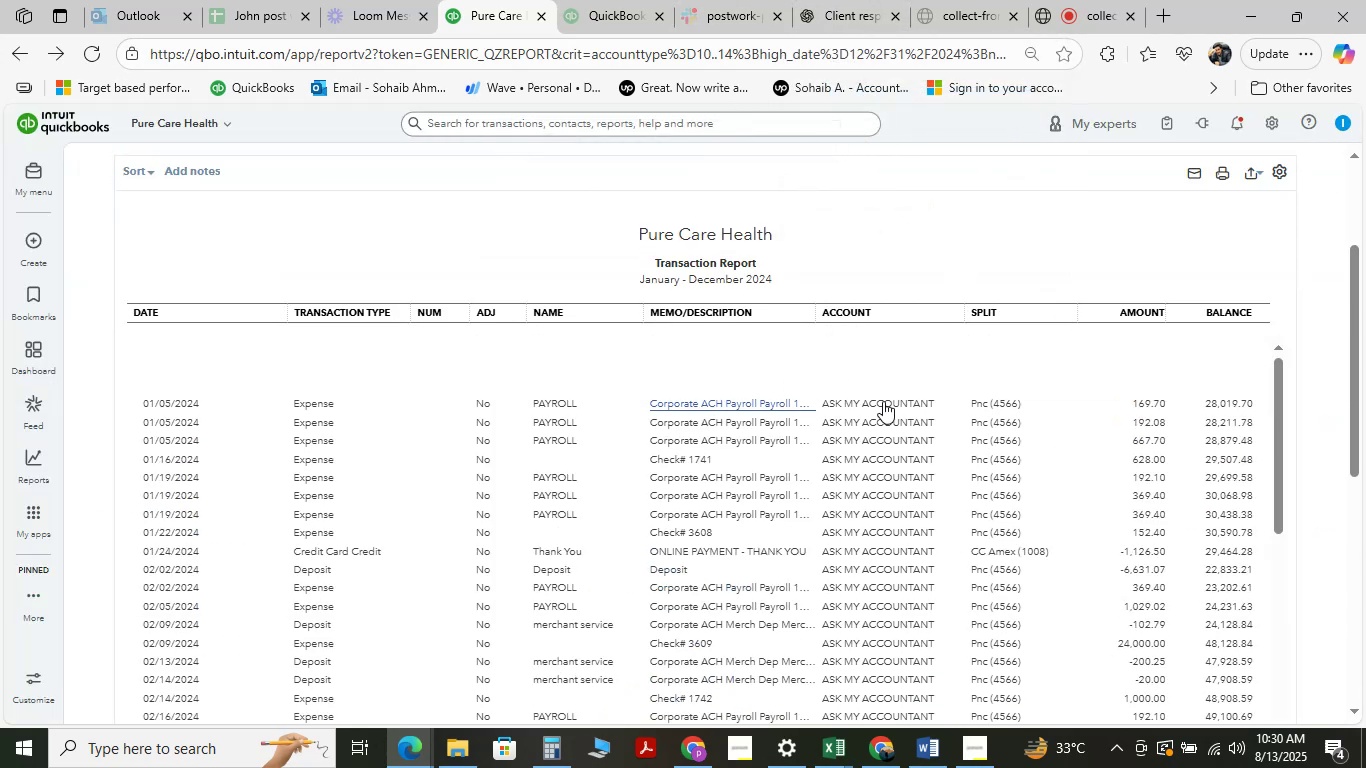 
scroll: coordinate [663, 447], scroll_direction: up, amount: 2.0
 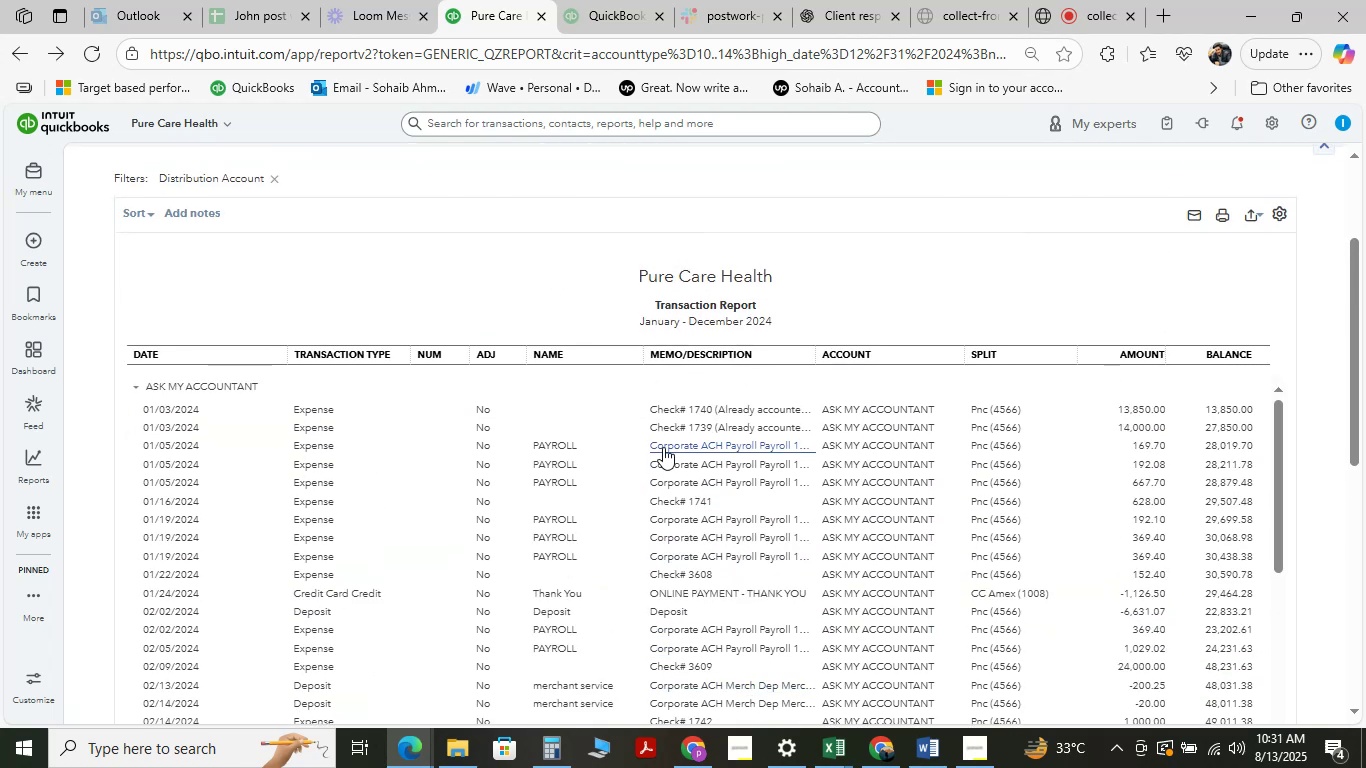 
scroll: coordinate [605, 386], scroll_direction: down, amount: 13.0
 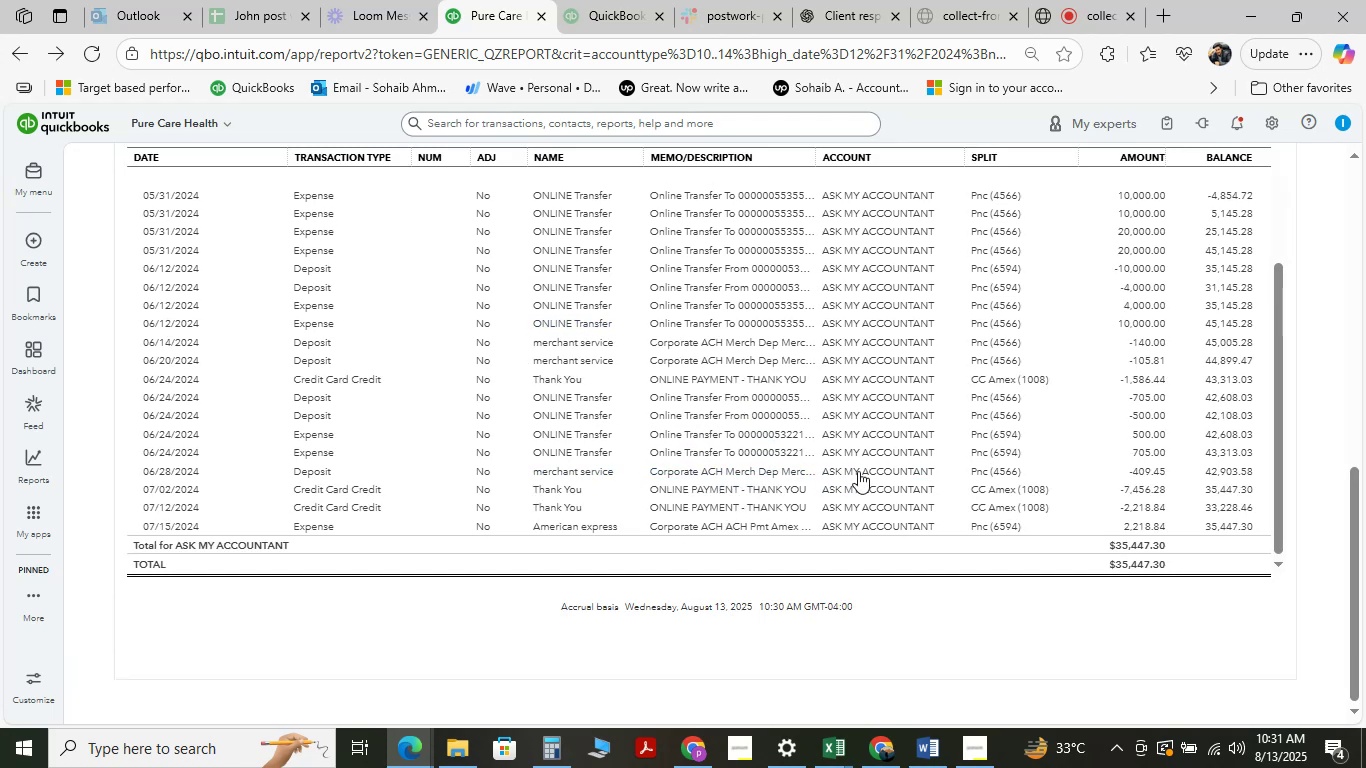 
left_click([858, 471])
 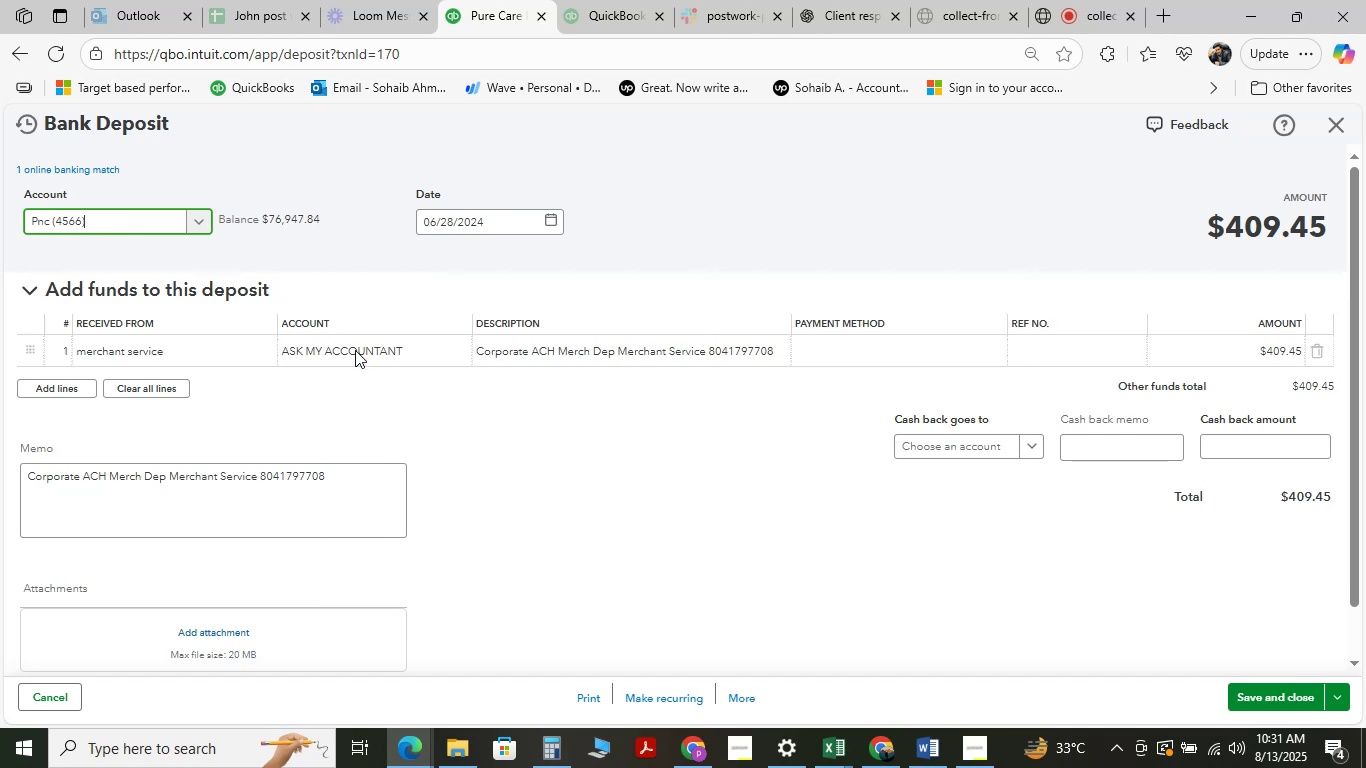 
wait(7.26)
 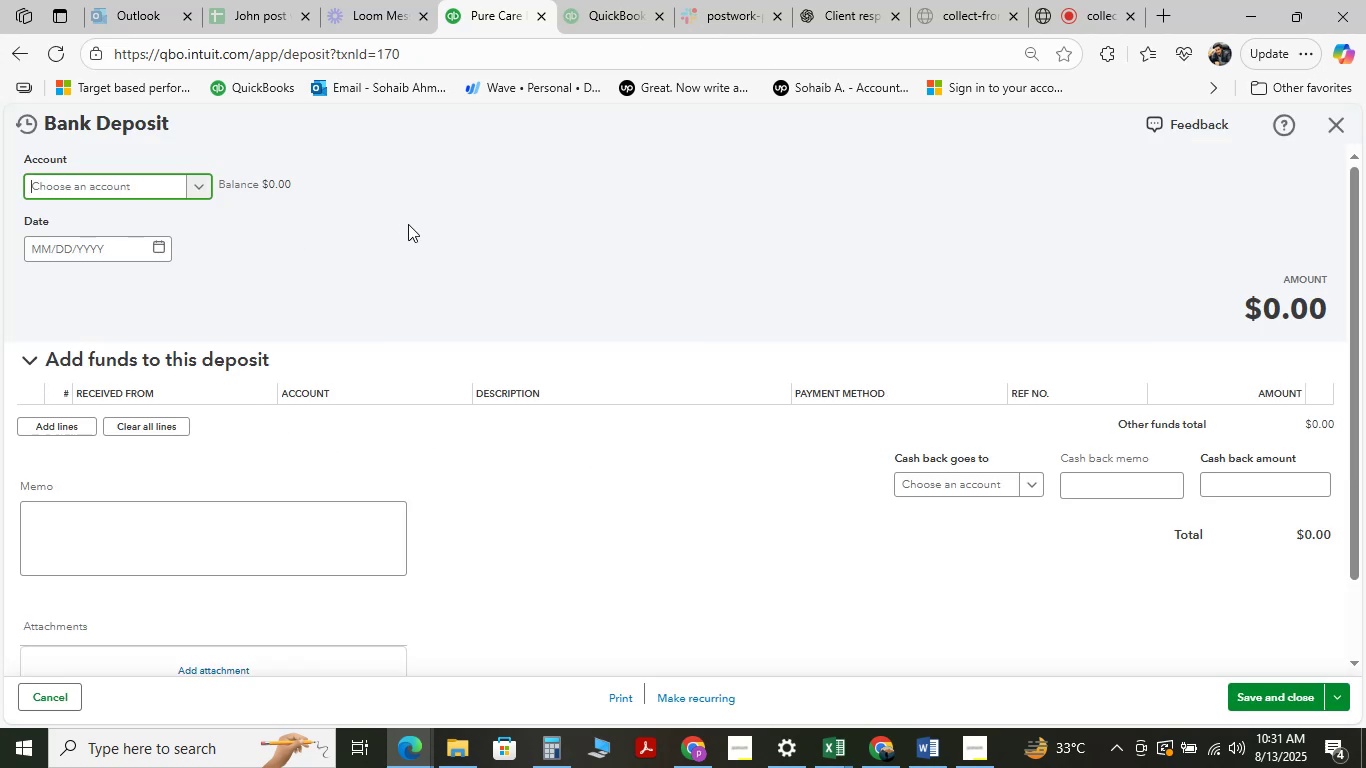 
left_click([346, 357])
 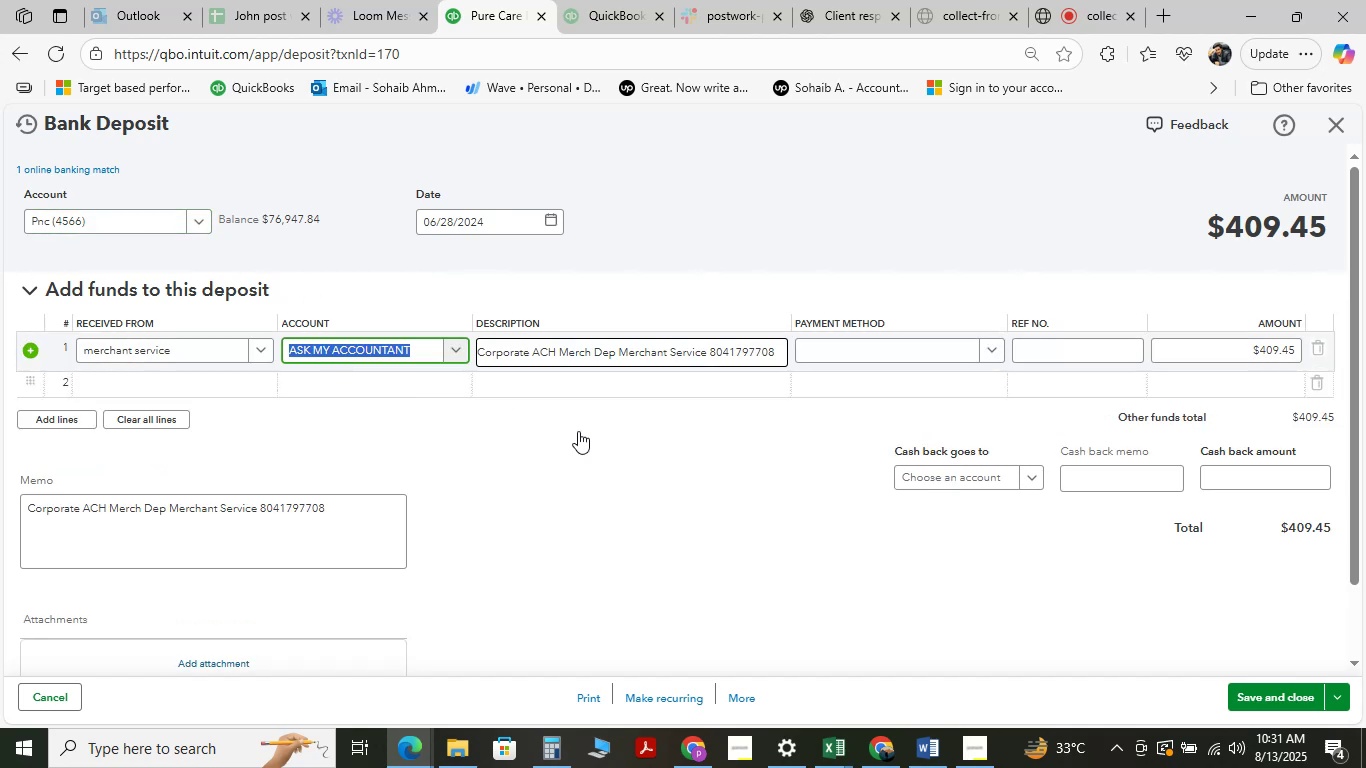 
type( ser)
 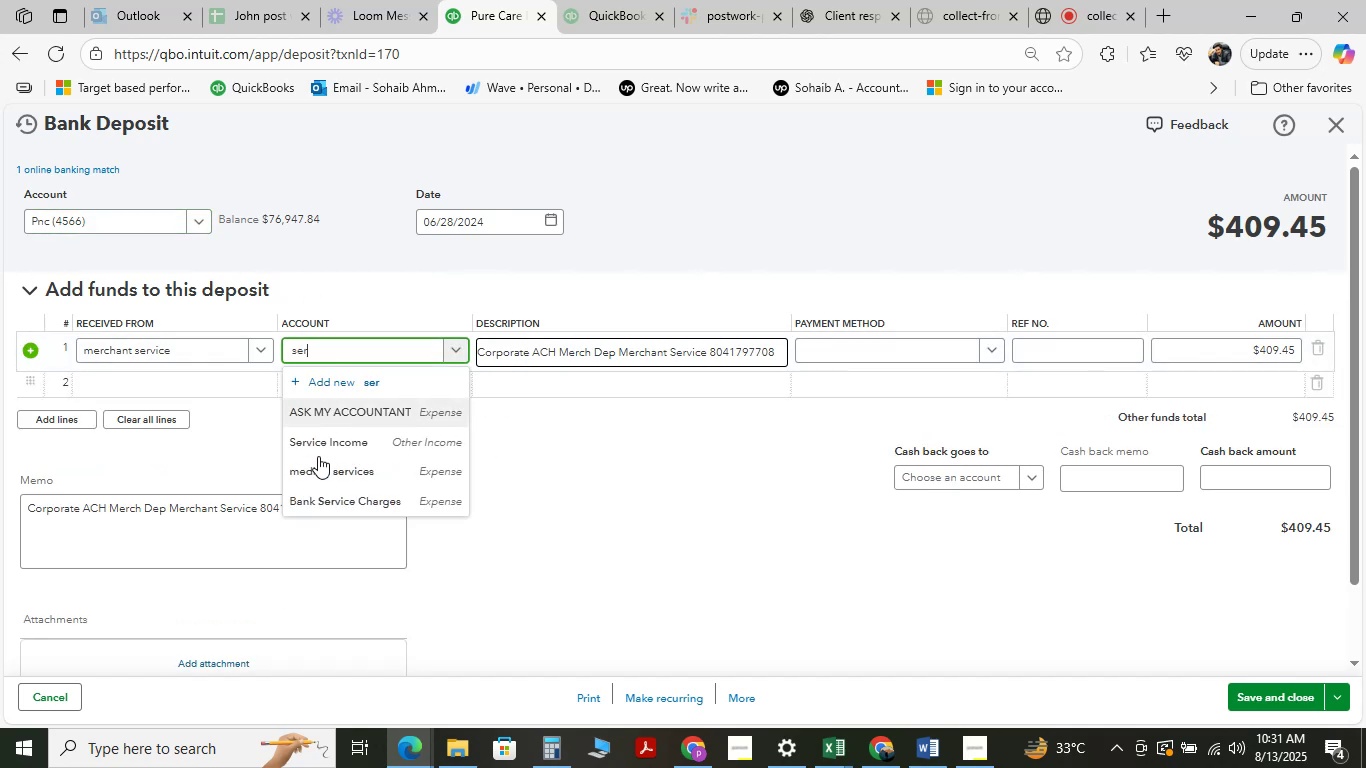 
left_click([322, 436])
 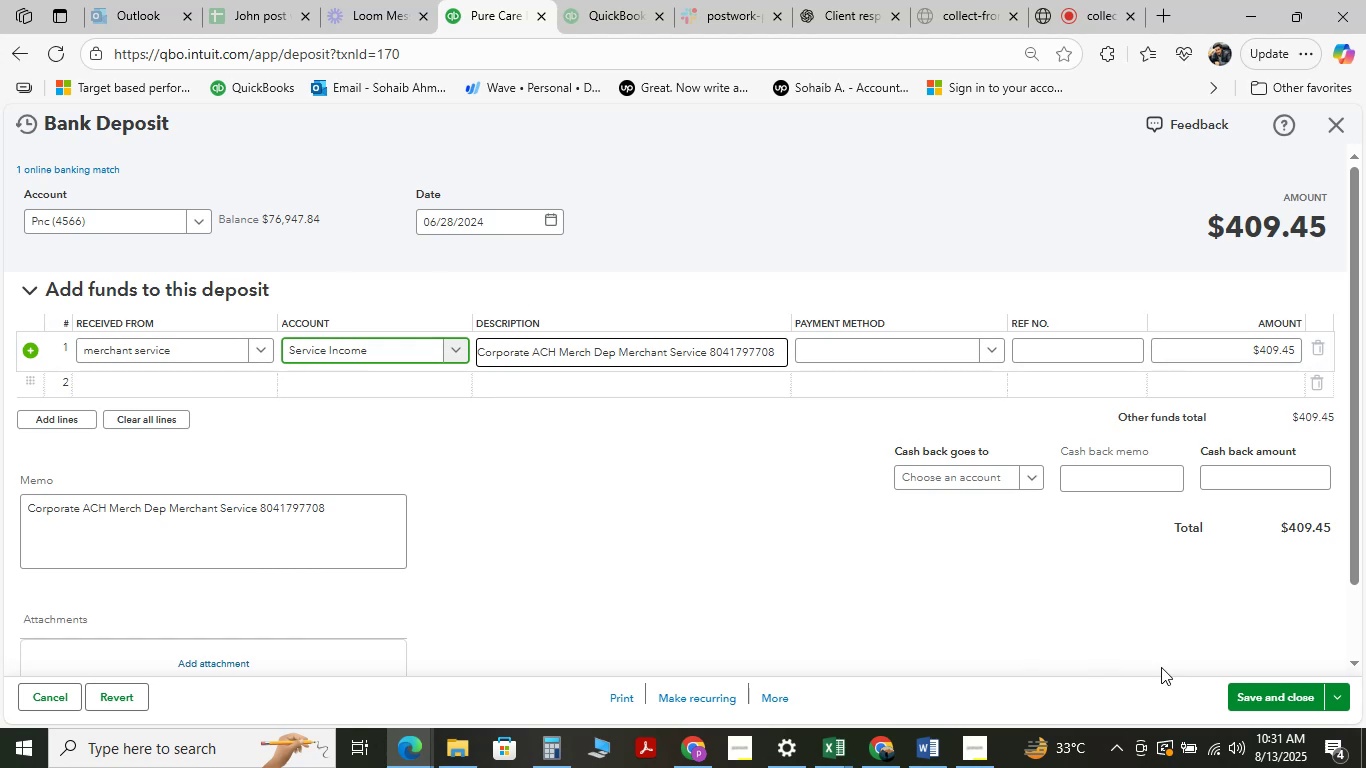 
wait(5.14)
 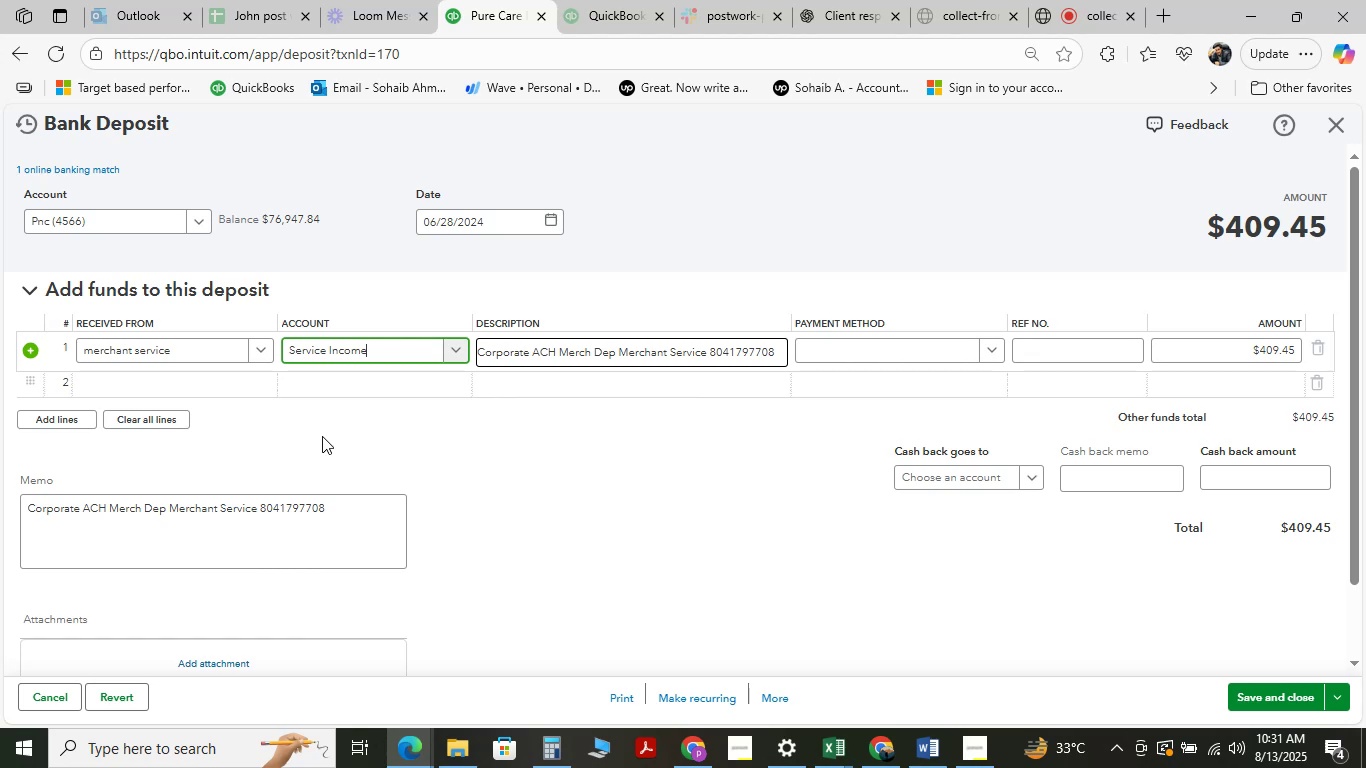 
left_click([1285, 691])
 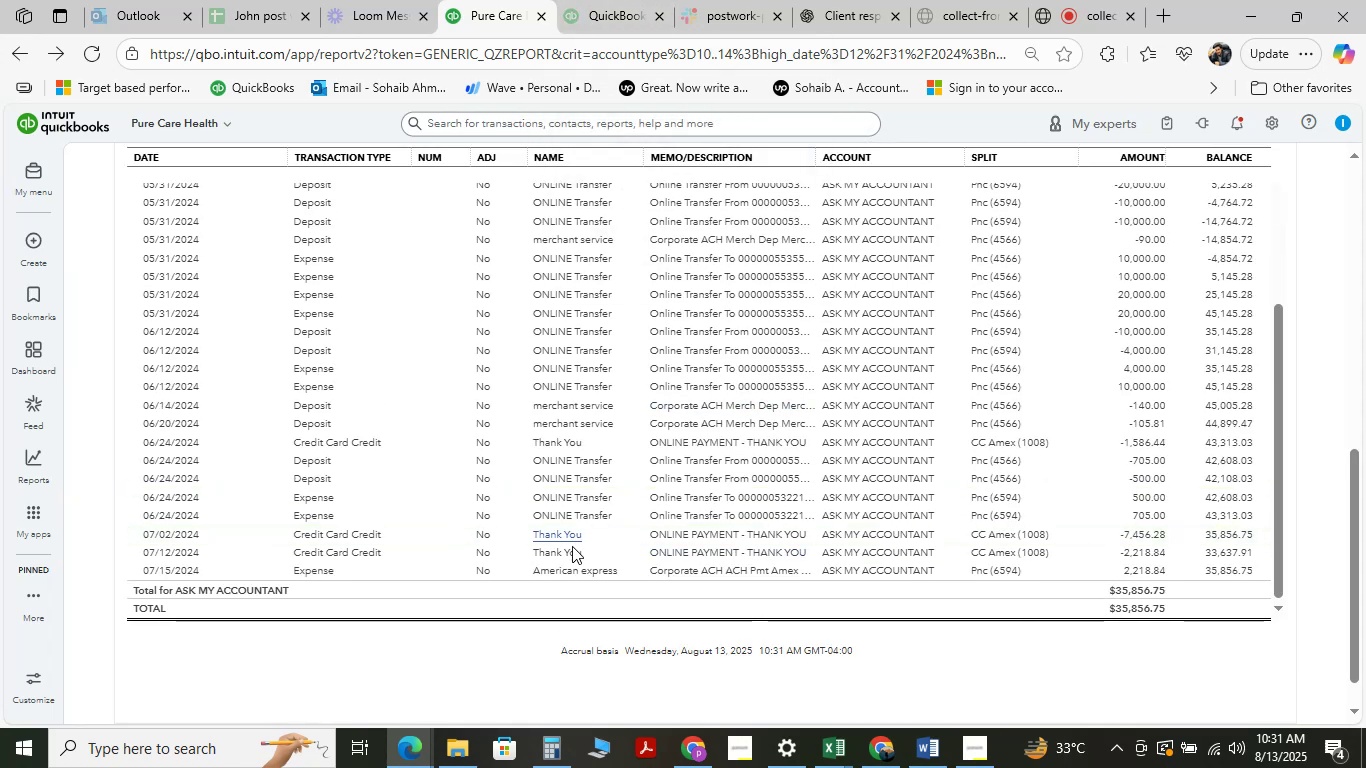 
wait(19.94)
 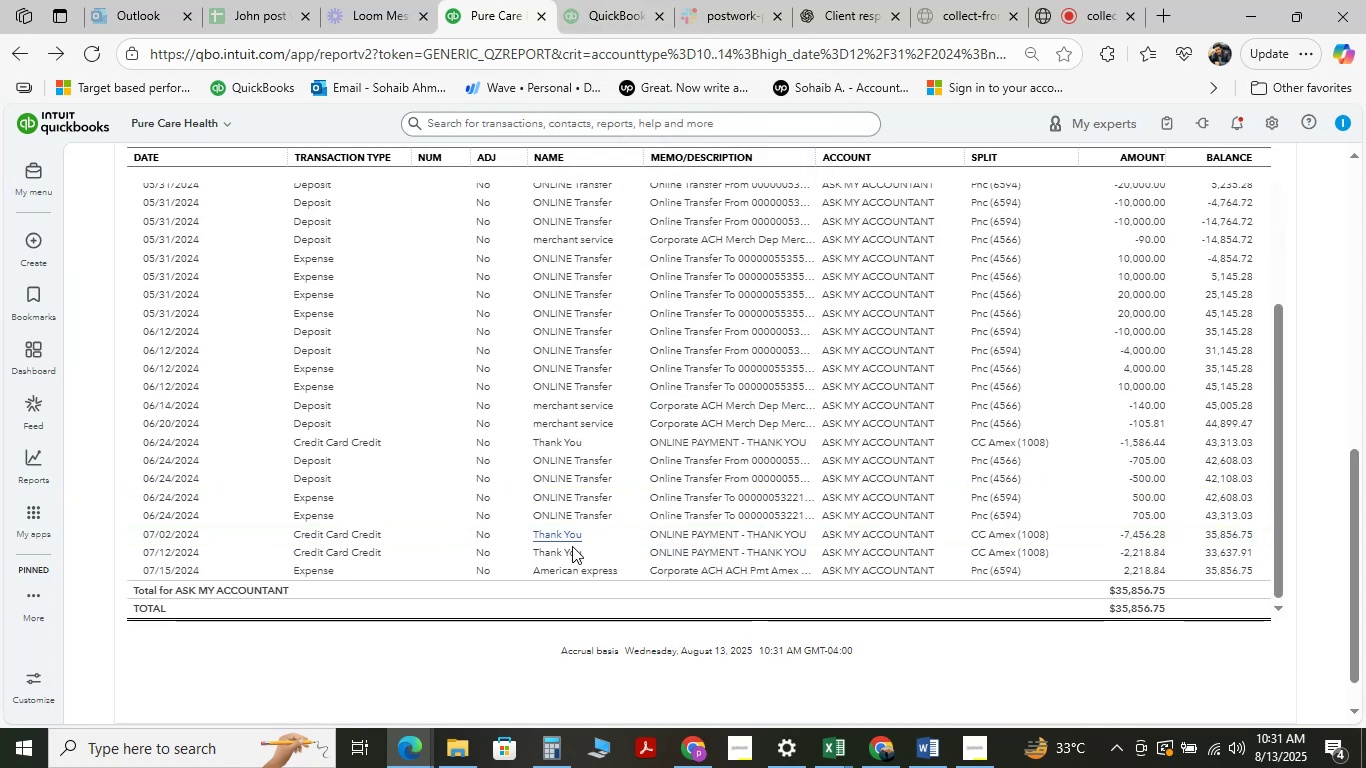 
left_click([846, 406])
 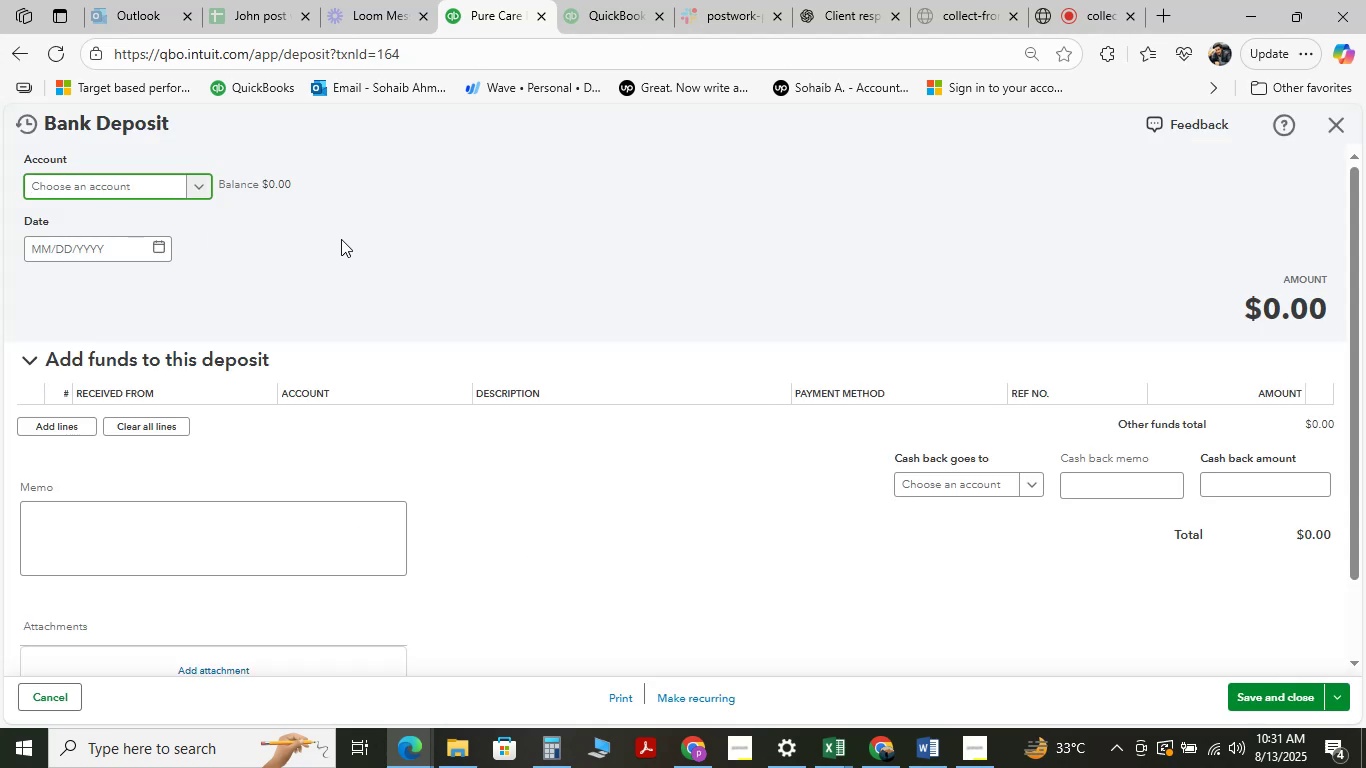 
wait(8.27)
 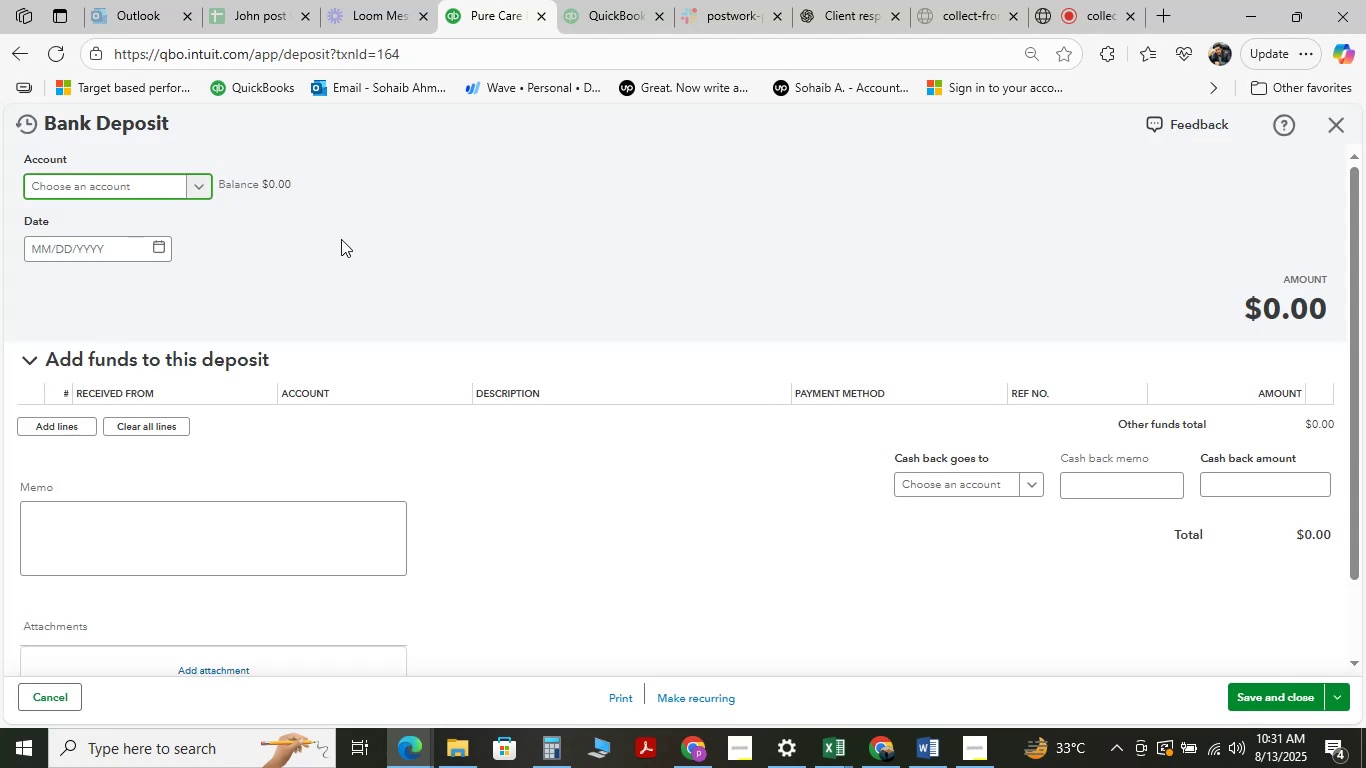 
double_click([351, 354])
 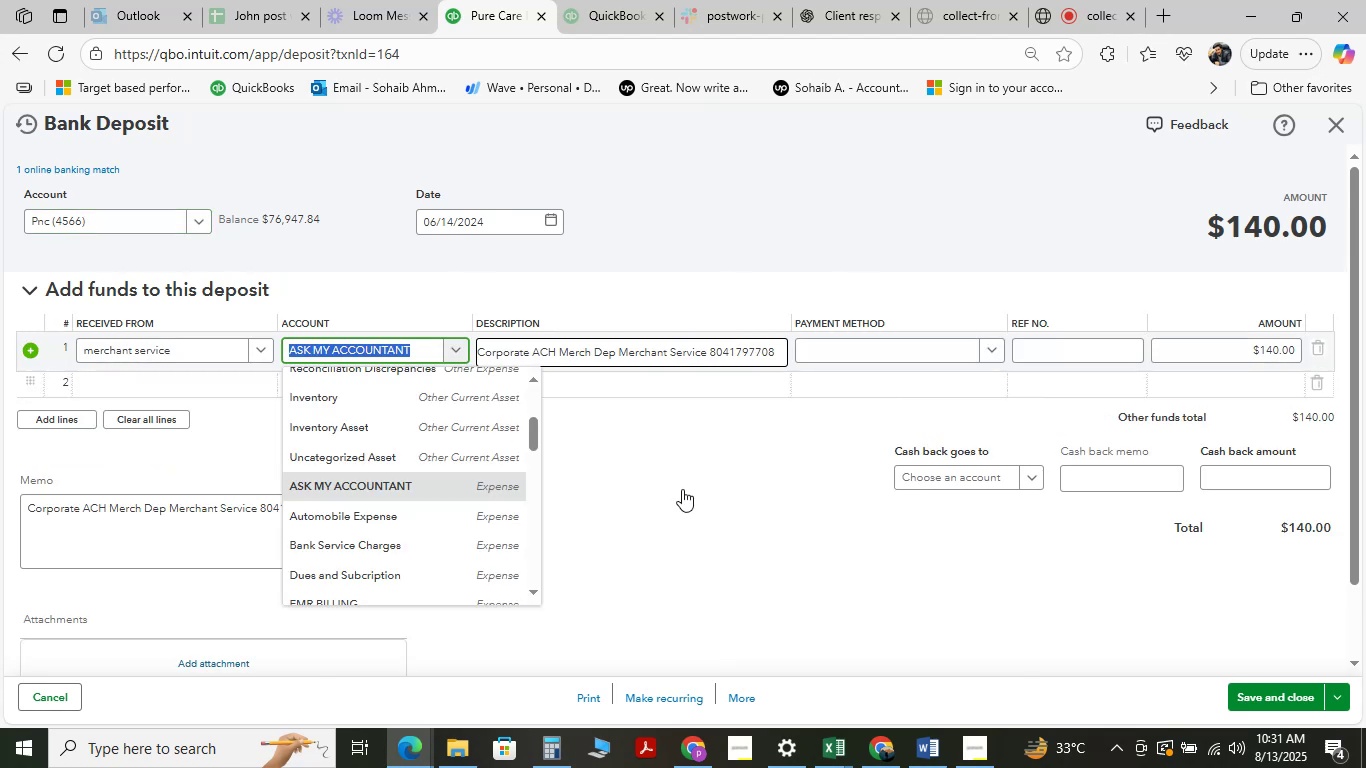 
type( )
key(Backspace)
type(servi)
 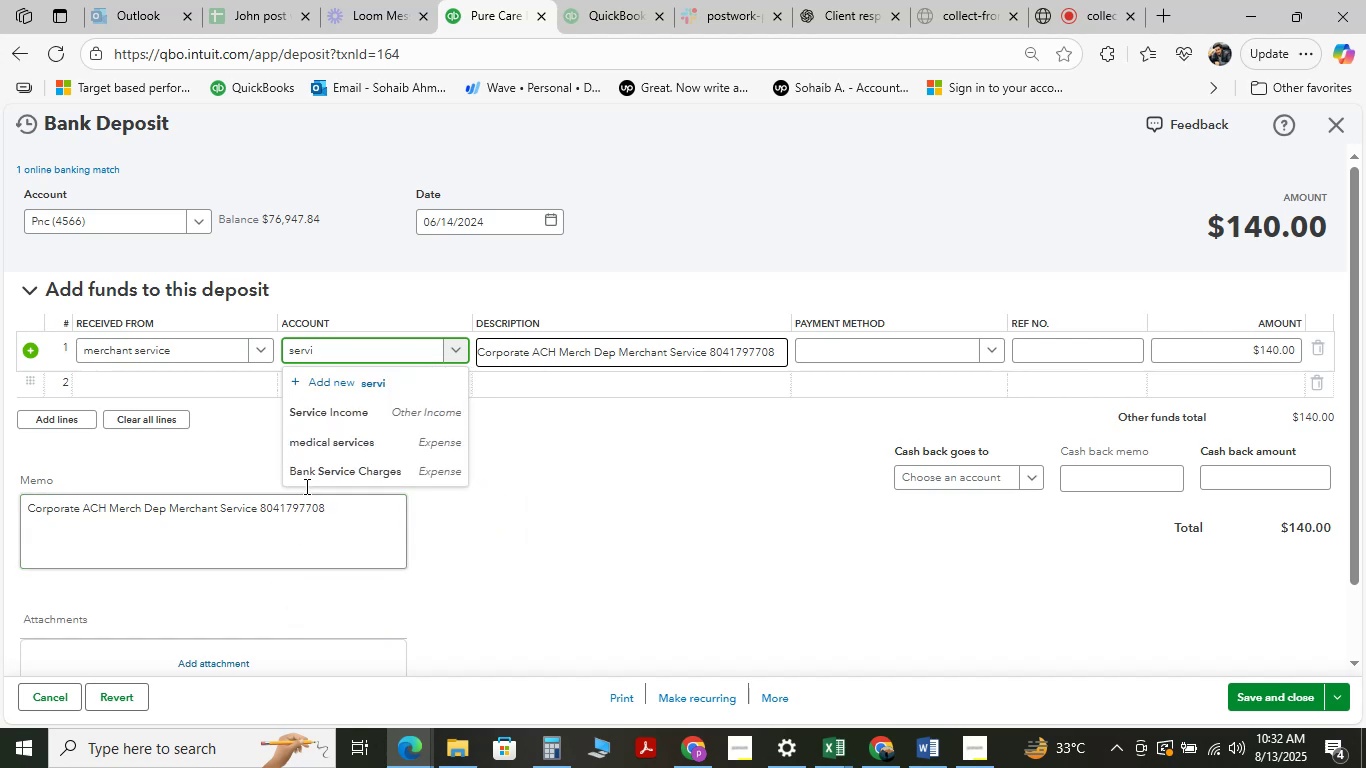 
left_click([337, 412])
 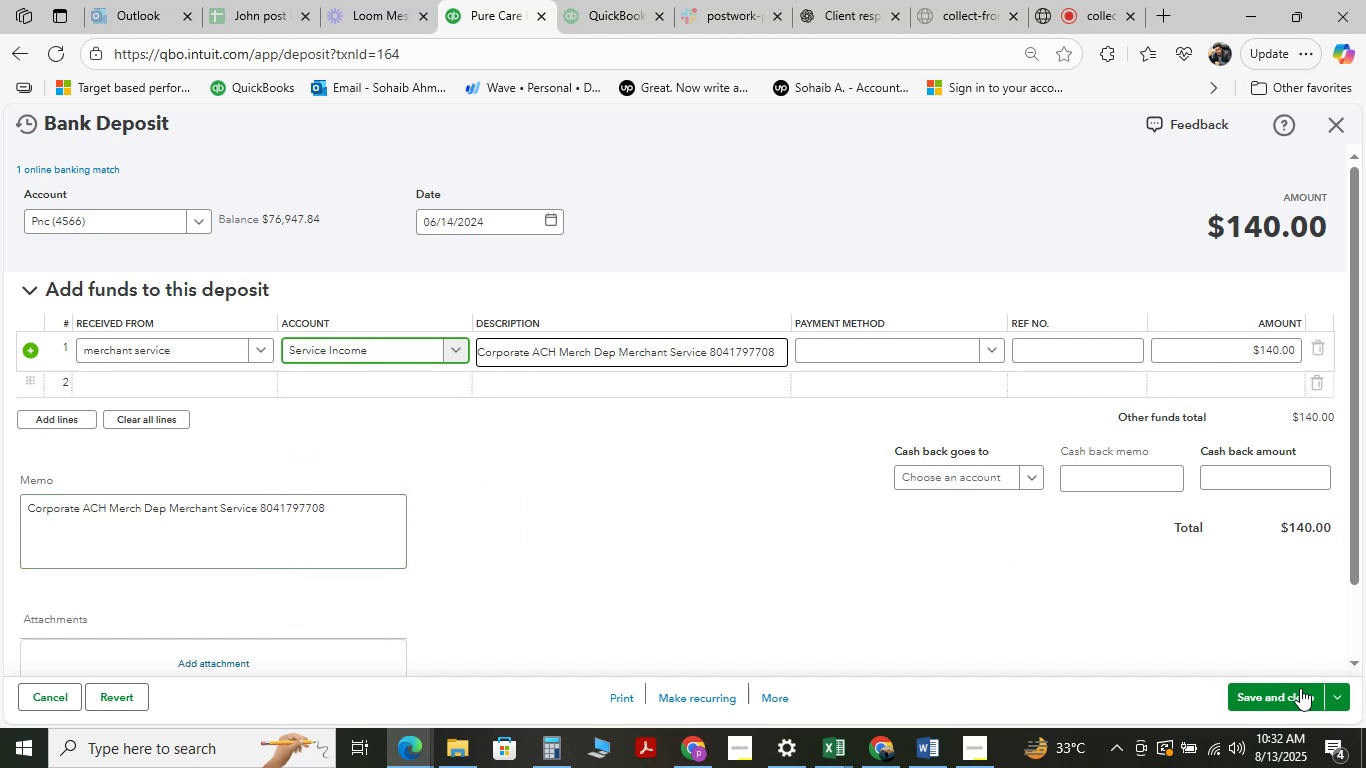 
left_click([1280, 691])
 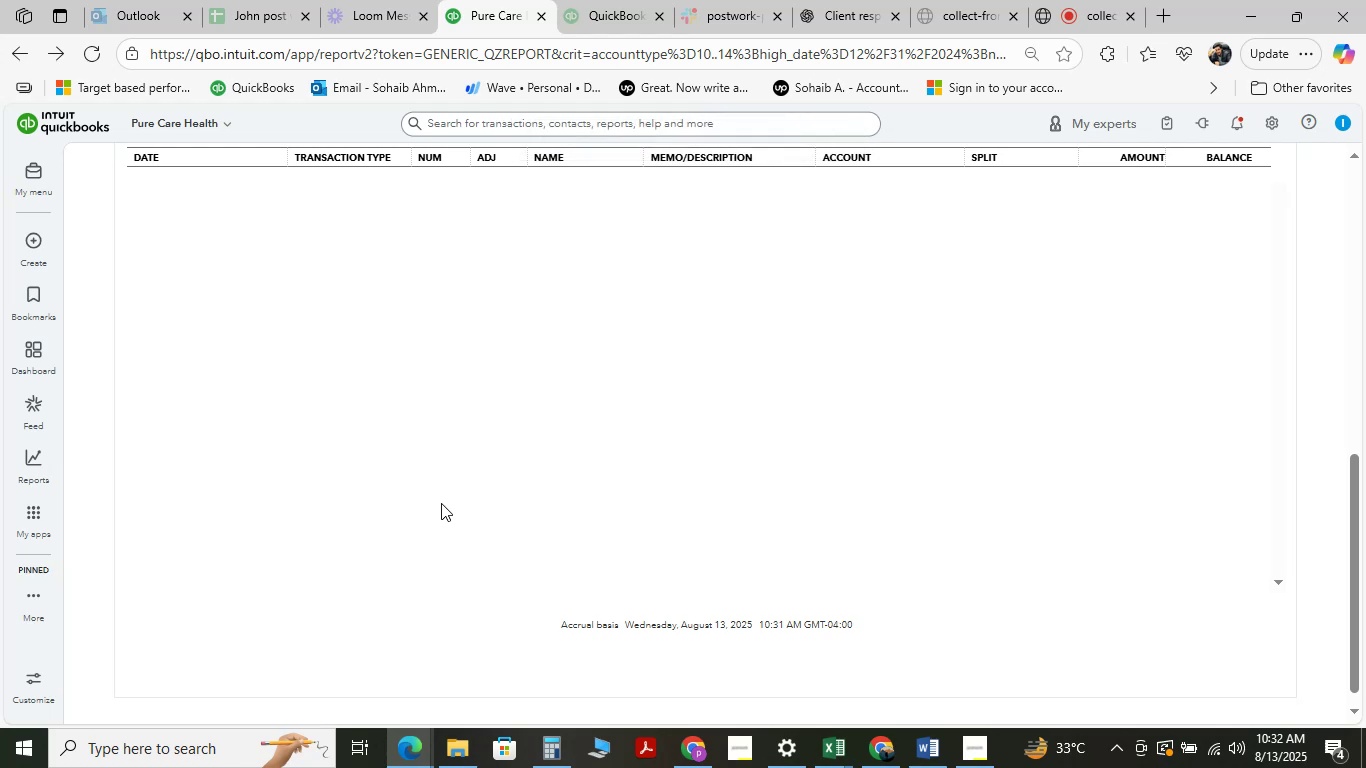 
wait(14.06)
 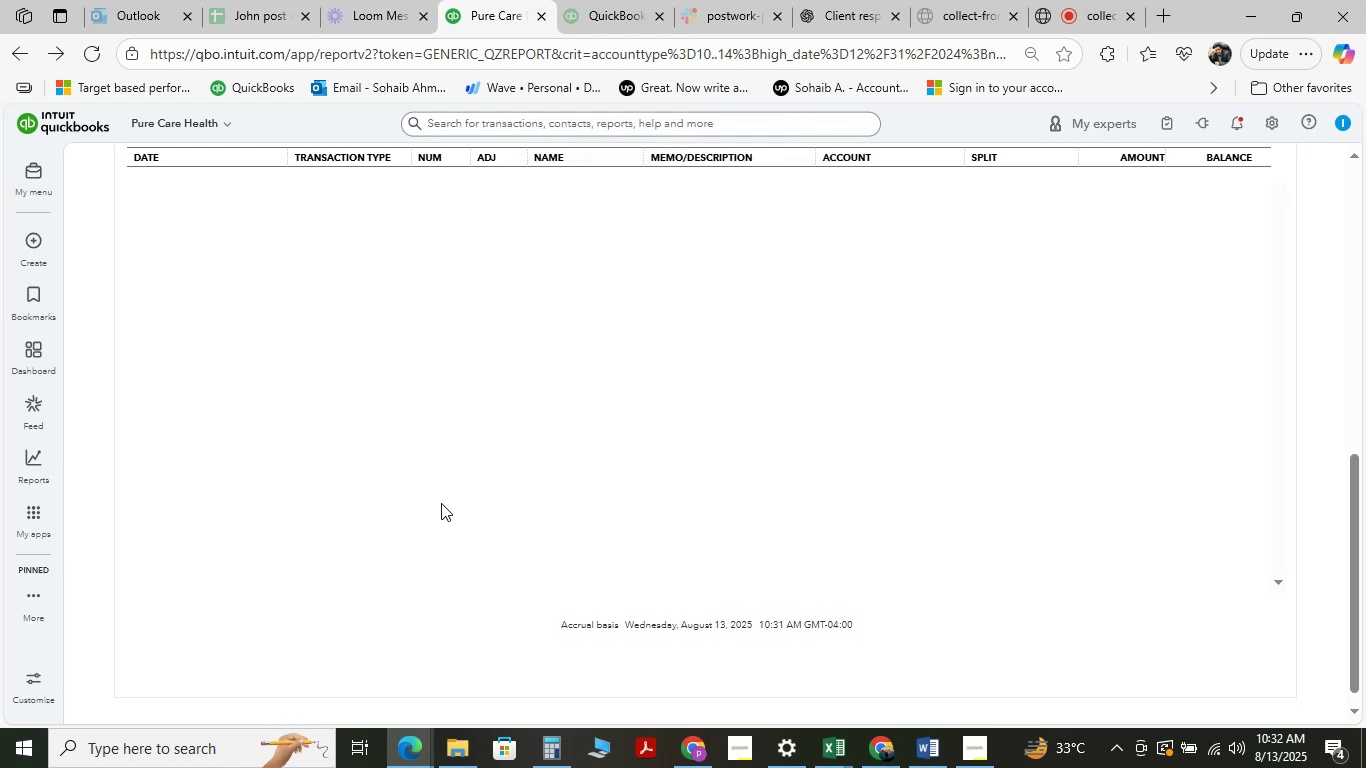 
mouse_move([1067, 34])
 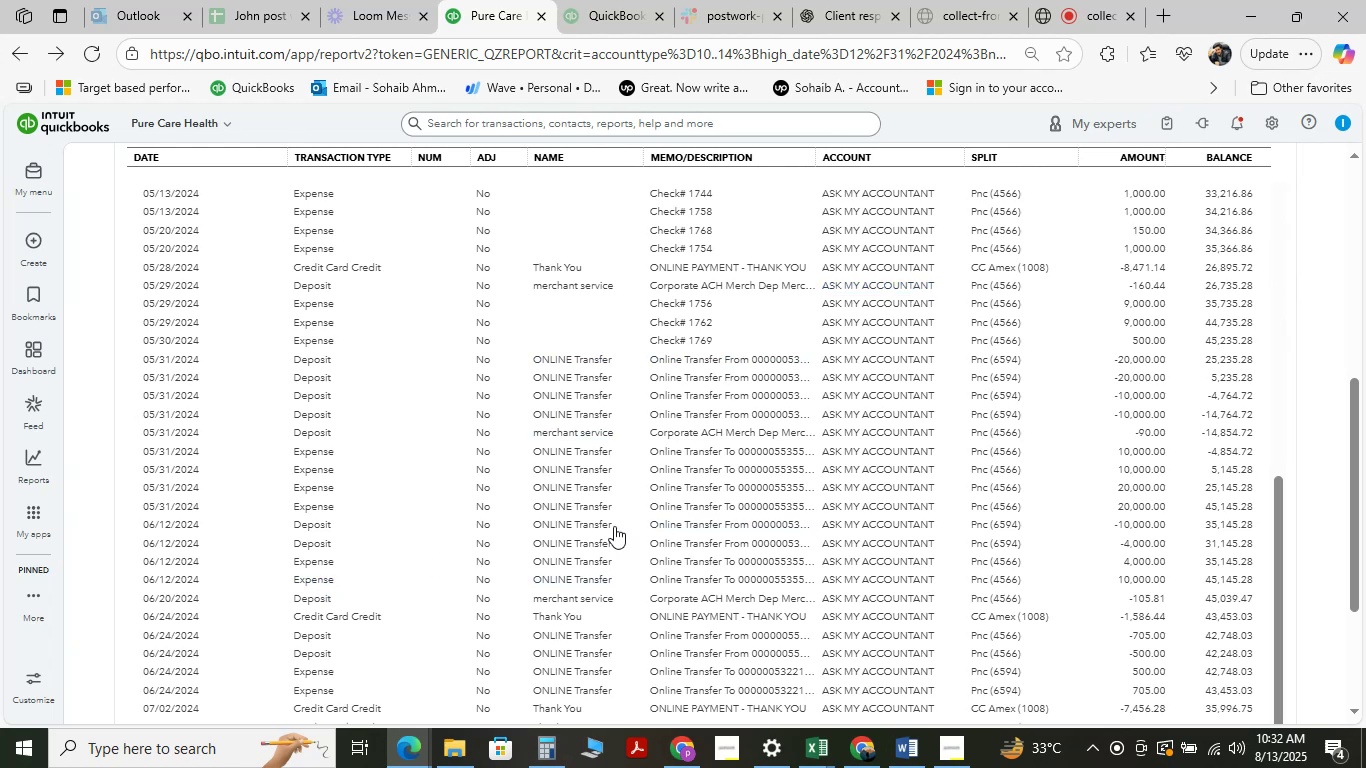 
wait(5.6)
 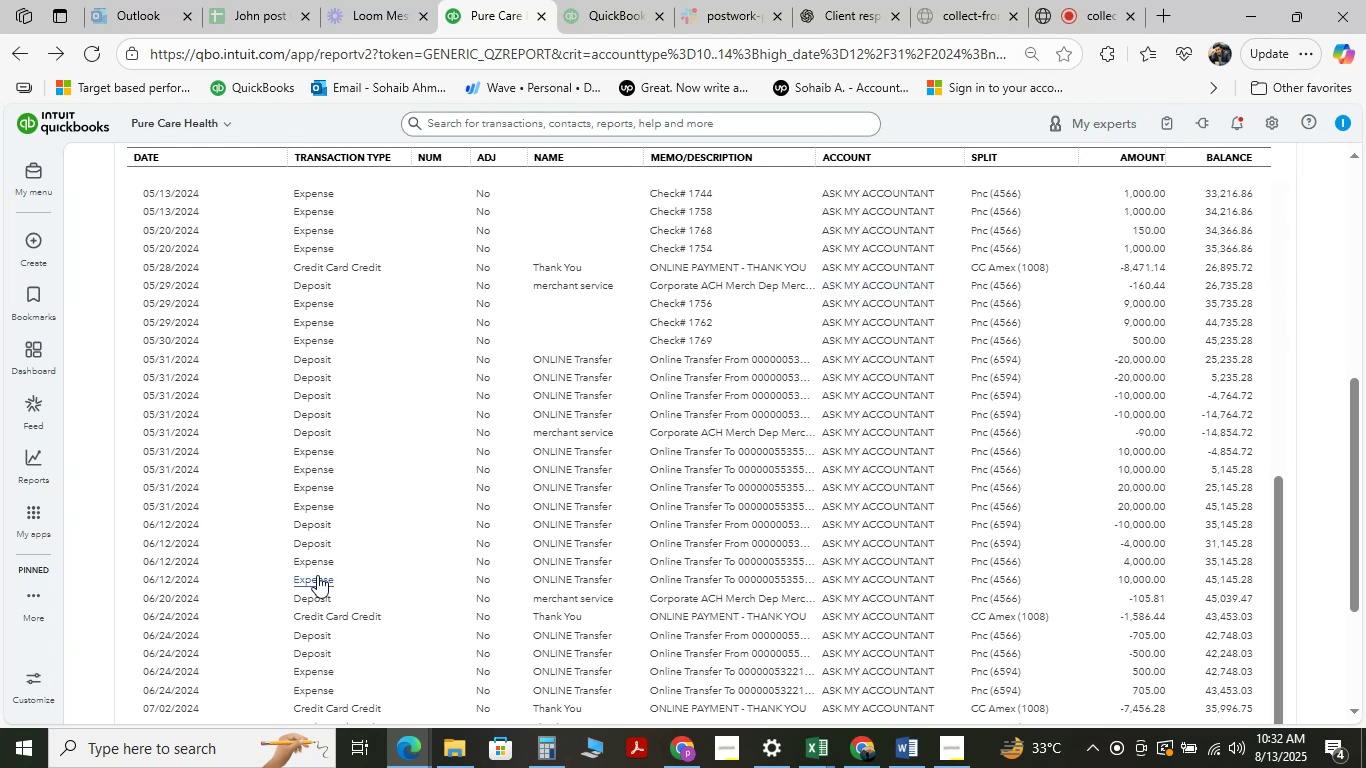 
scroll: coordinate [616, 576], scroll_direction: down, amount: 2.0
 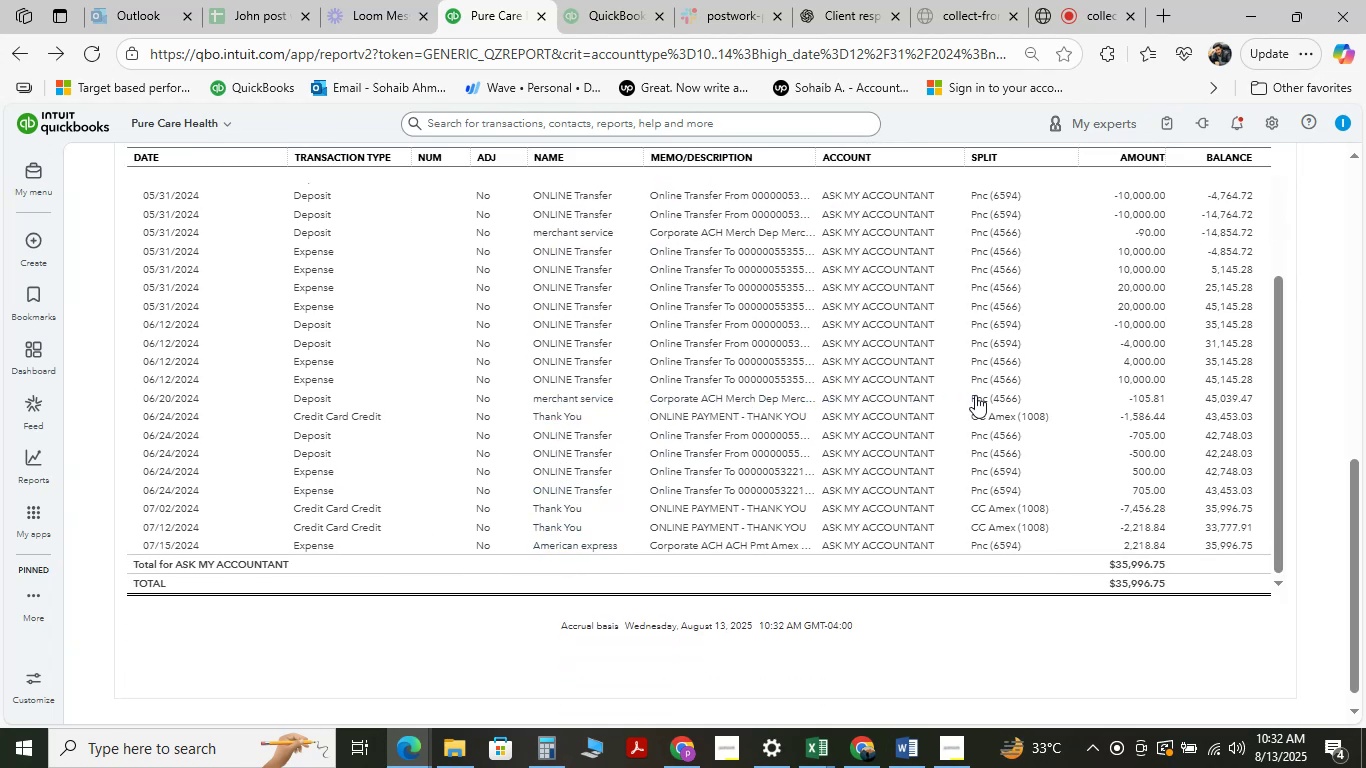 
wait(5.85)
 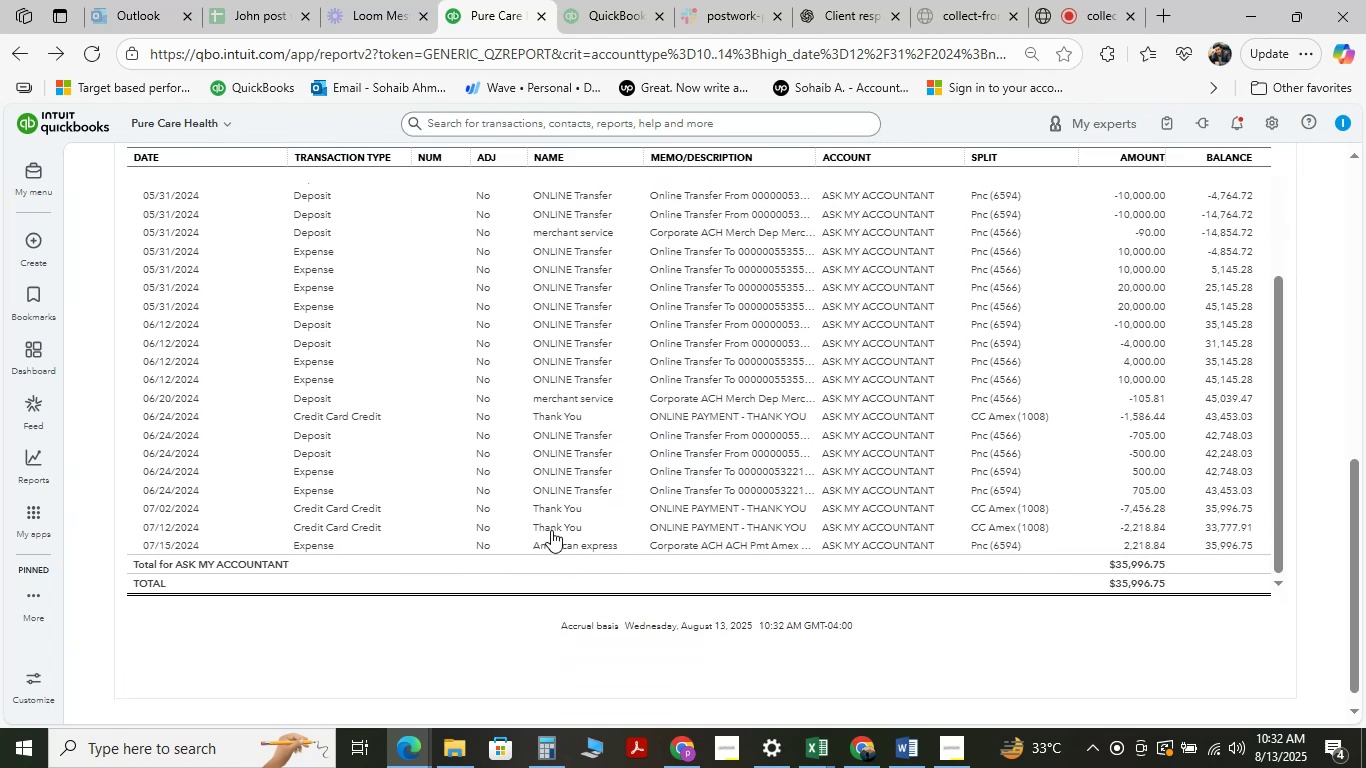 
left_click([882, 394])
 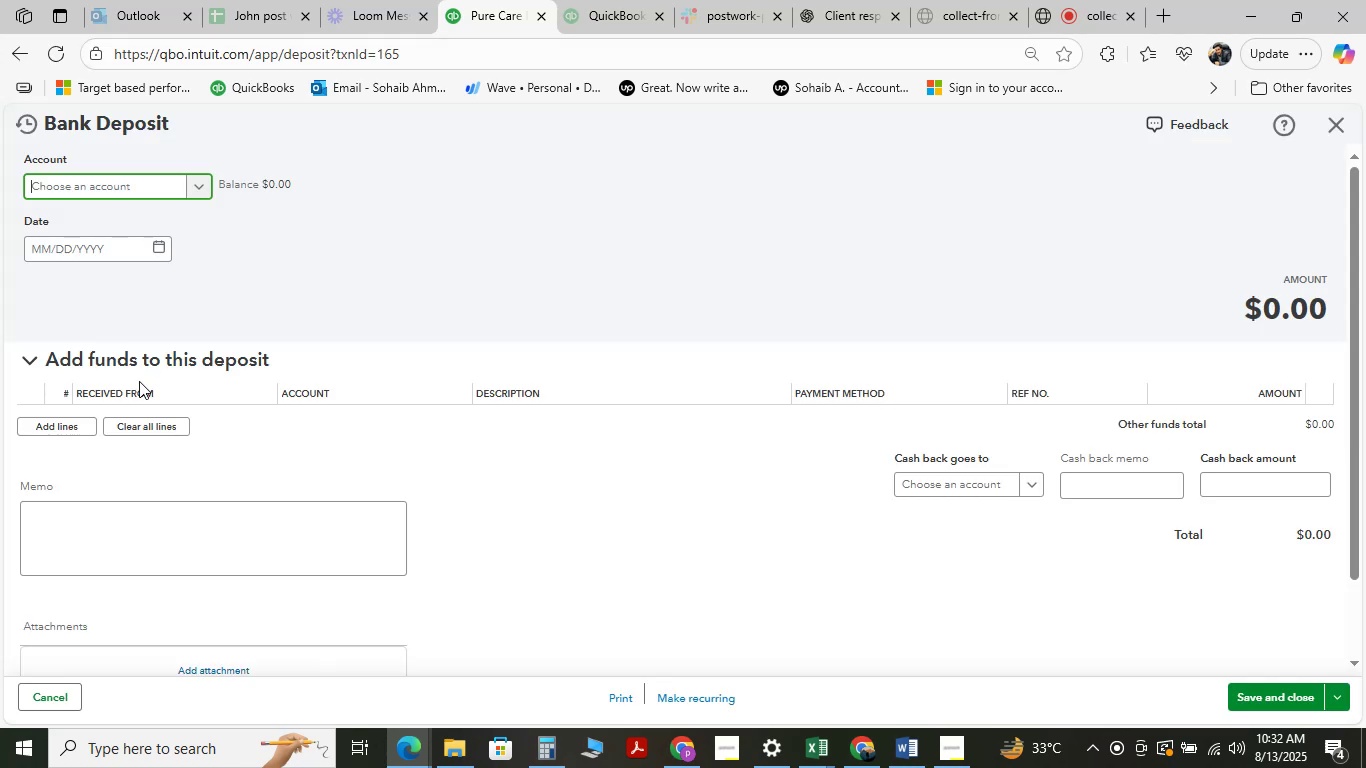 
mouse_move([568, 221])
 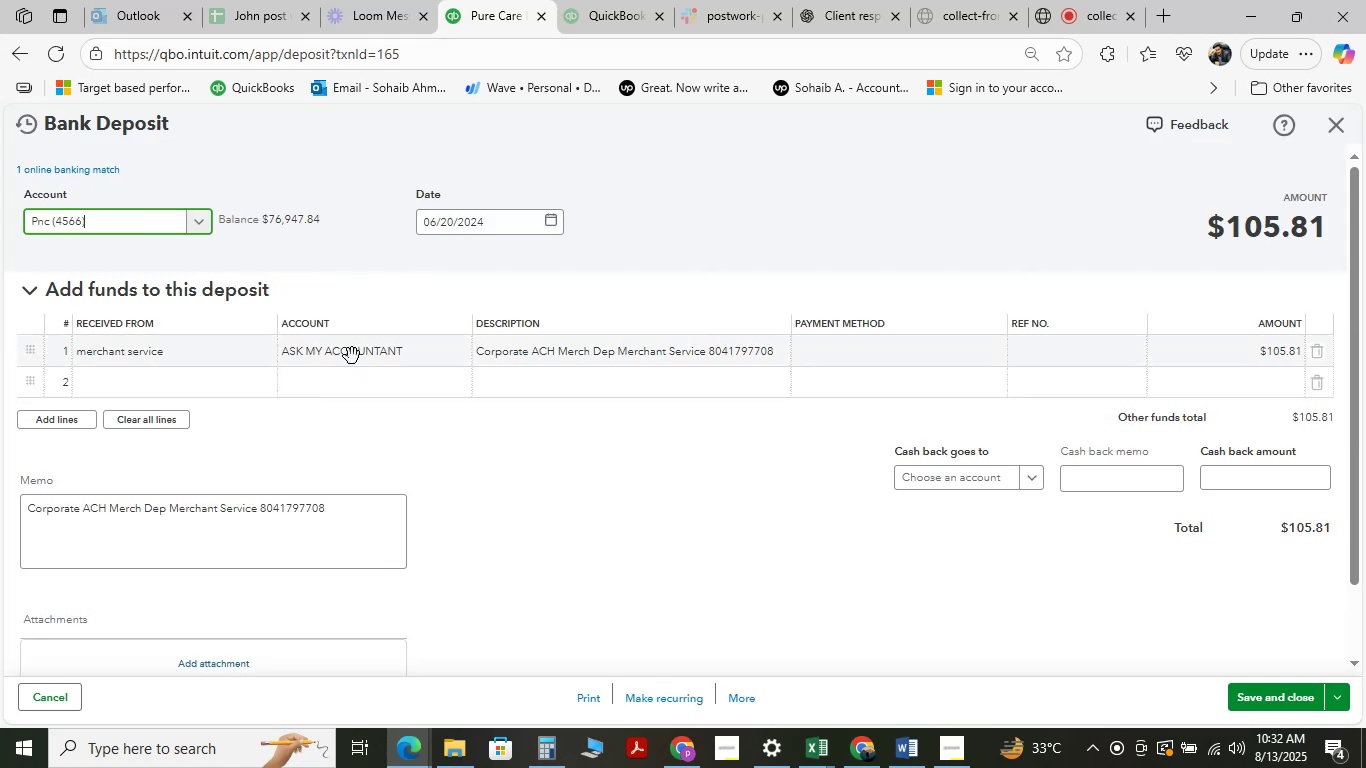 
left_click([351, 358])
 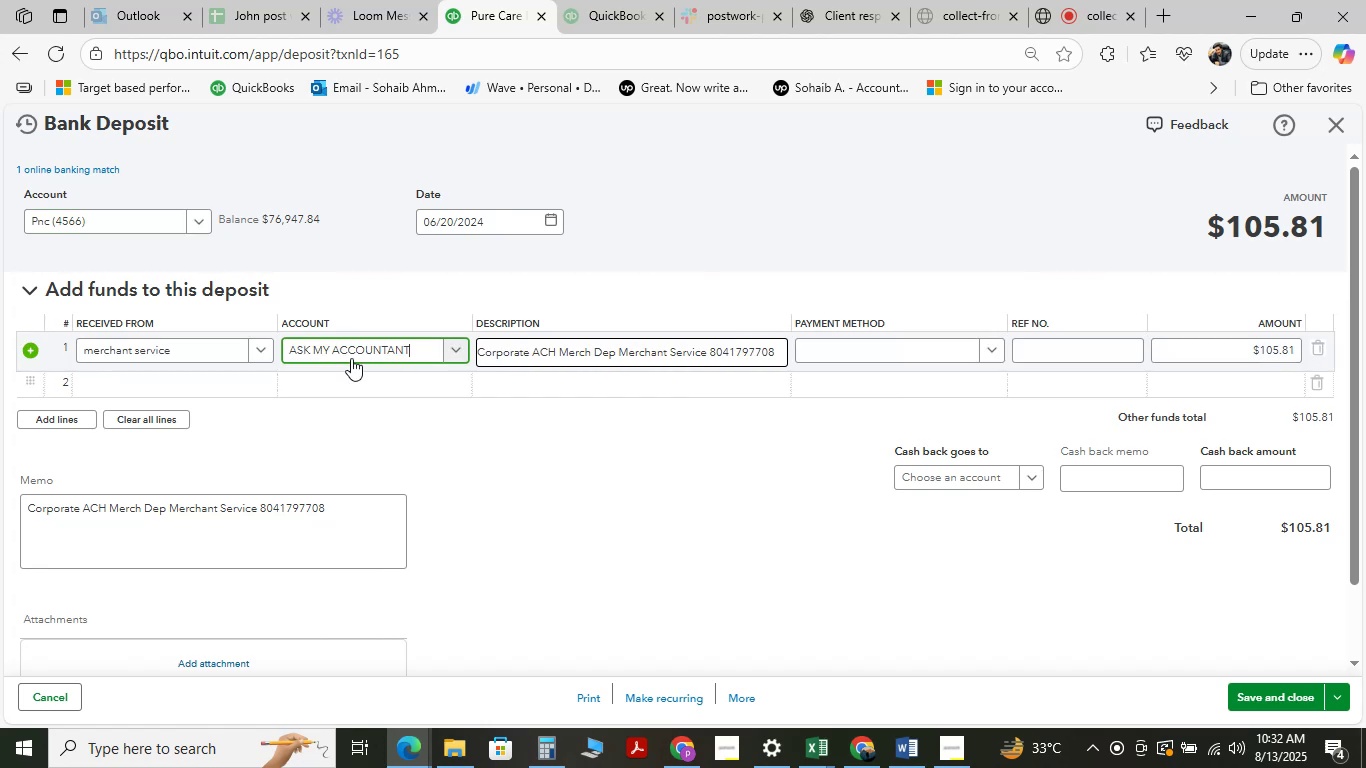 
wait(5.86)
 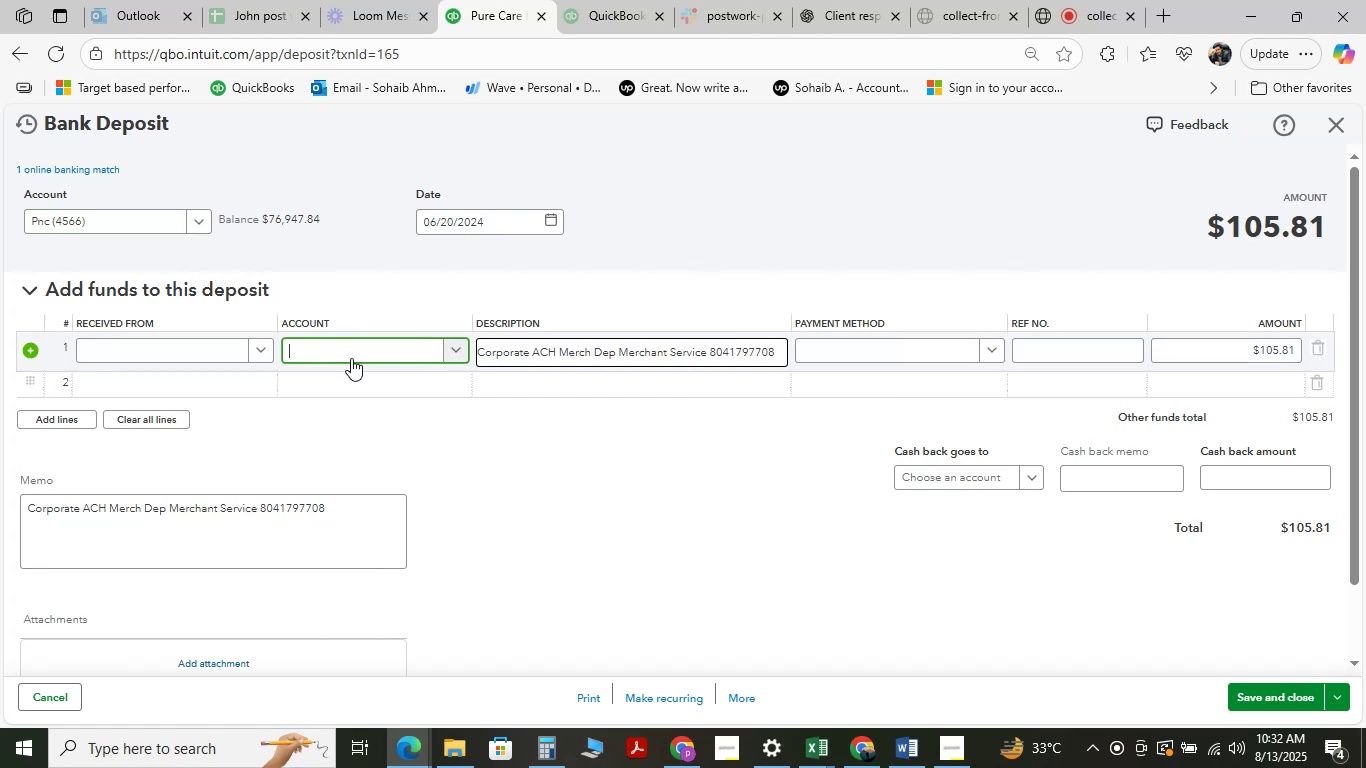 
left_click([363, 345])
 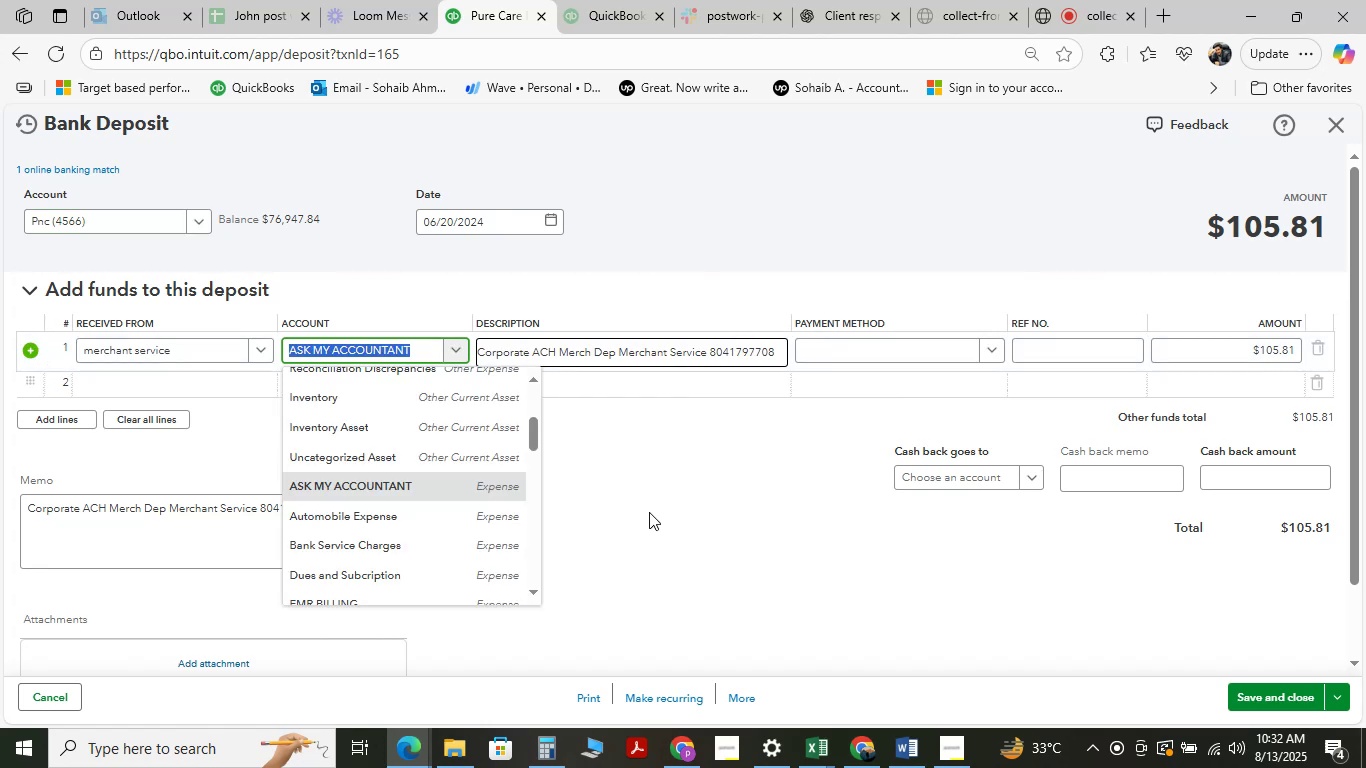 
type( ser)
 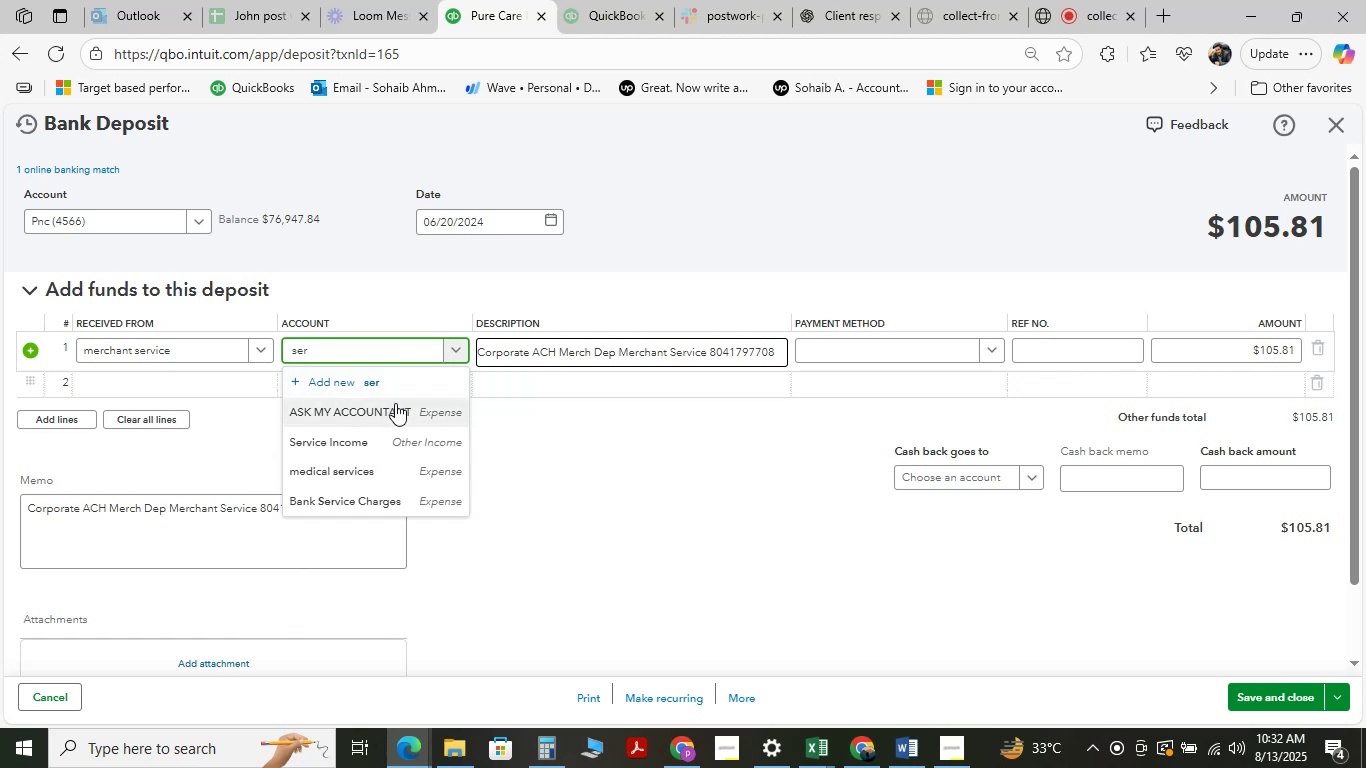 
left_click([393, 439])
 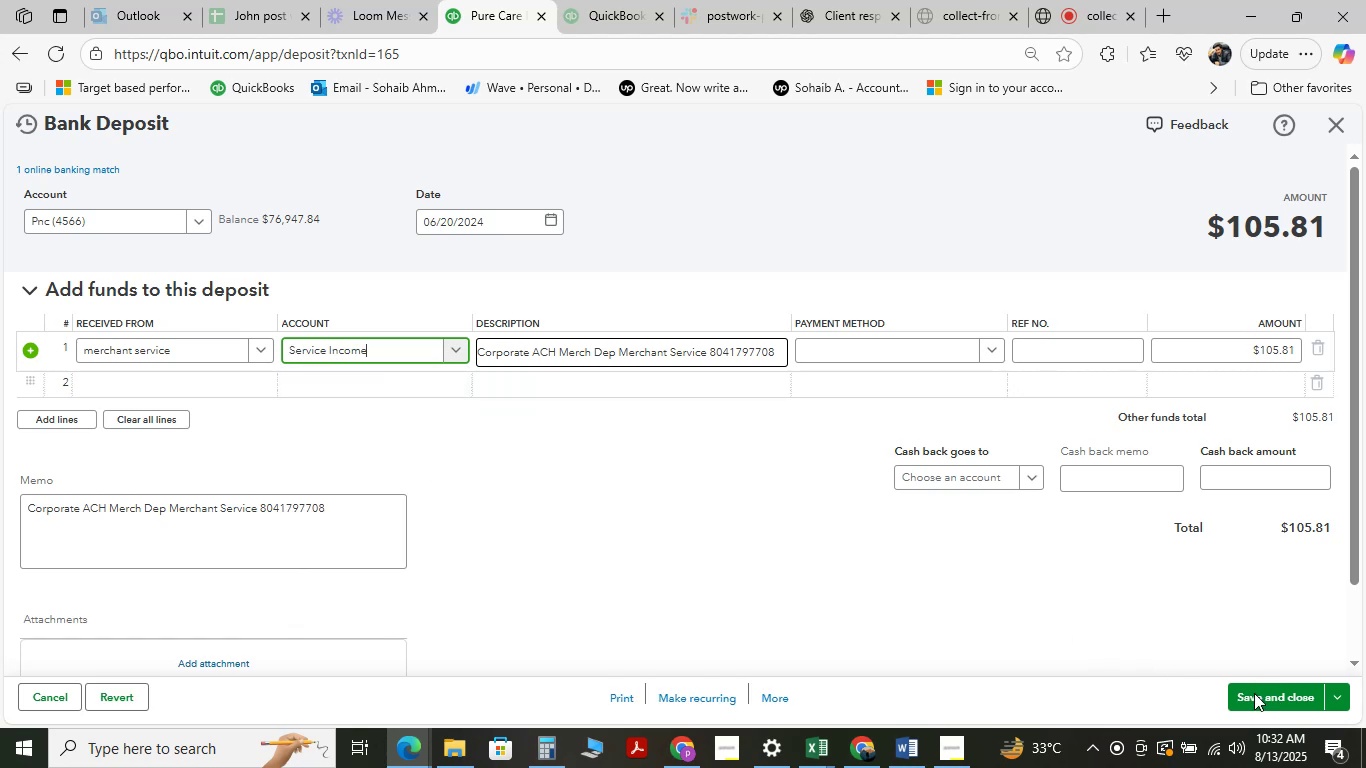 
left_click([1254, 693])
 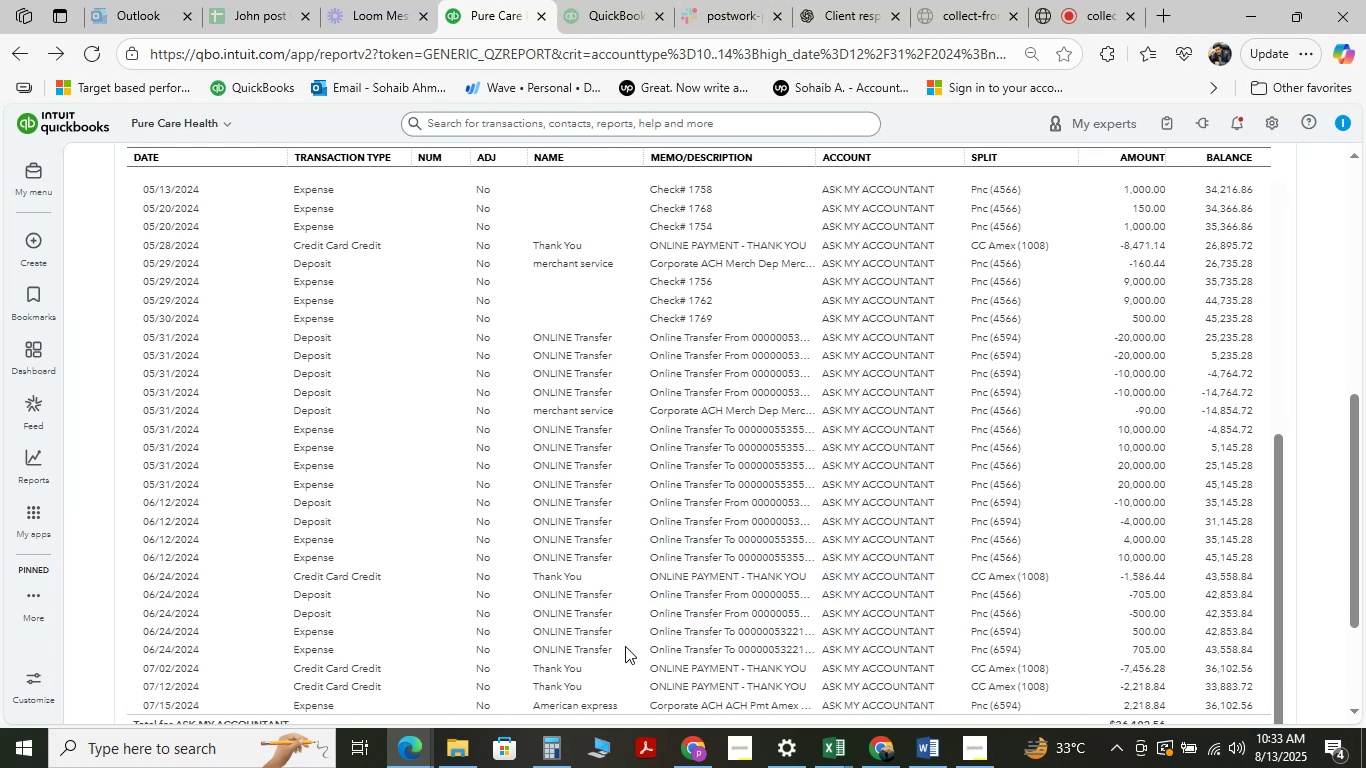 
wait(37.3)
 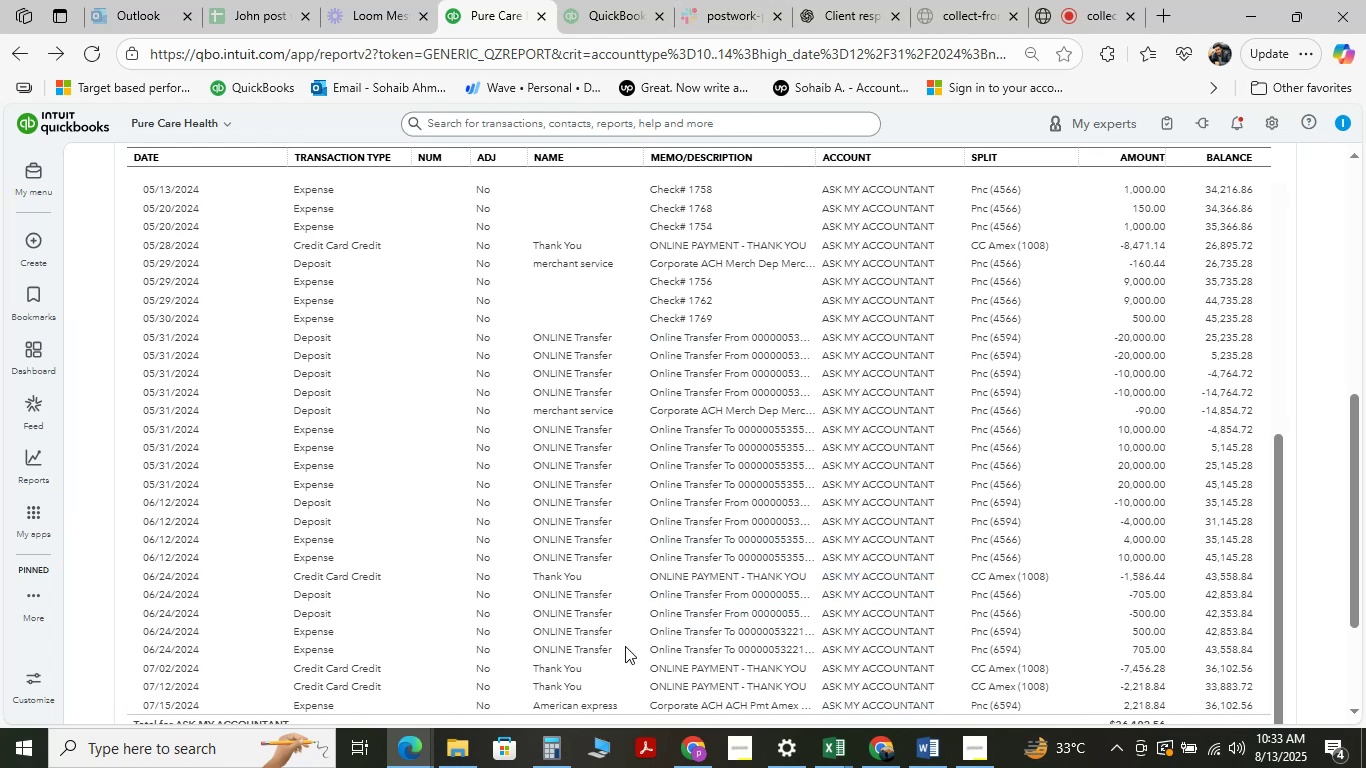 
left_click([869, 407])
 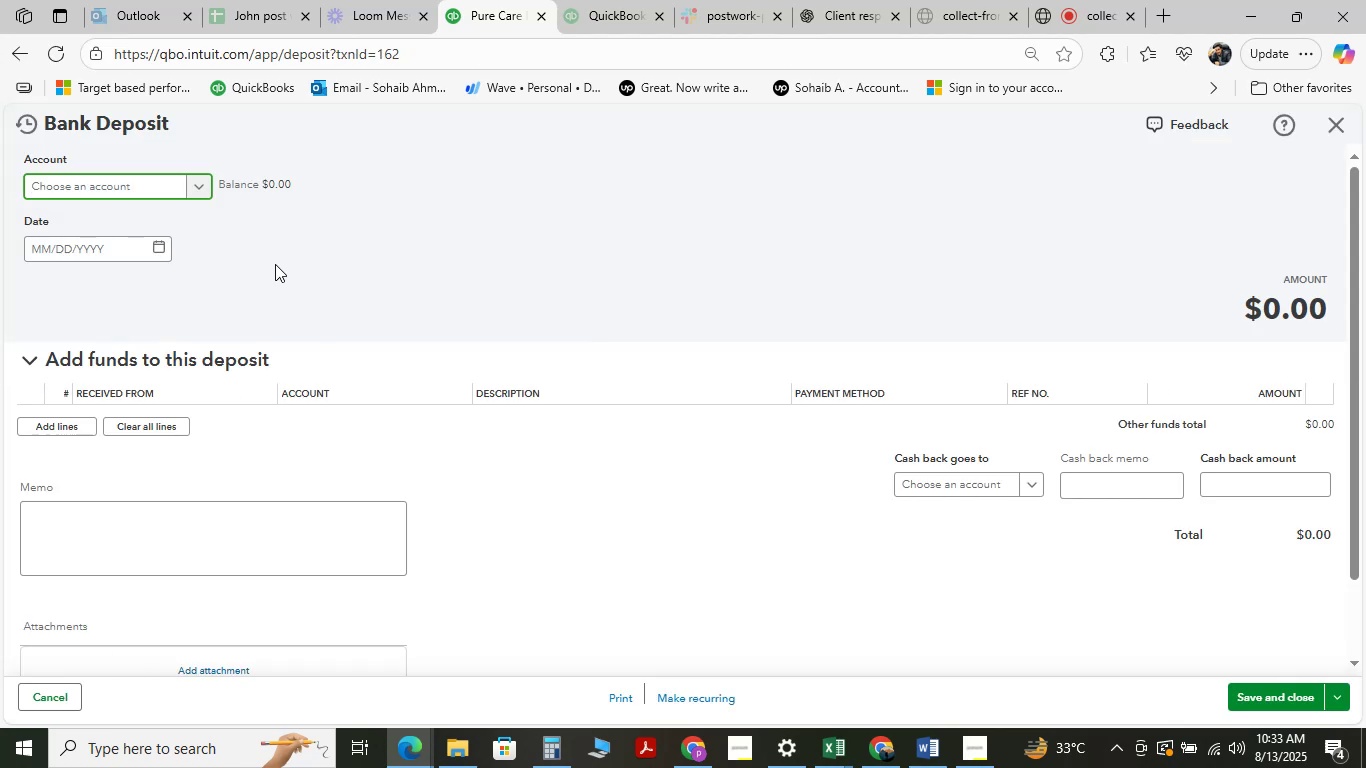 
wait(9.19)
 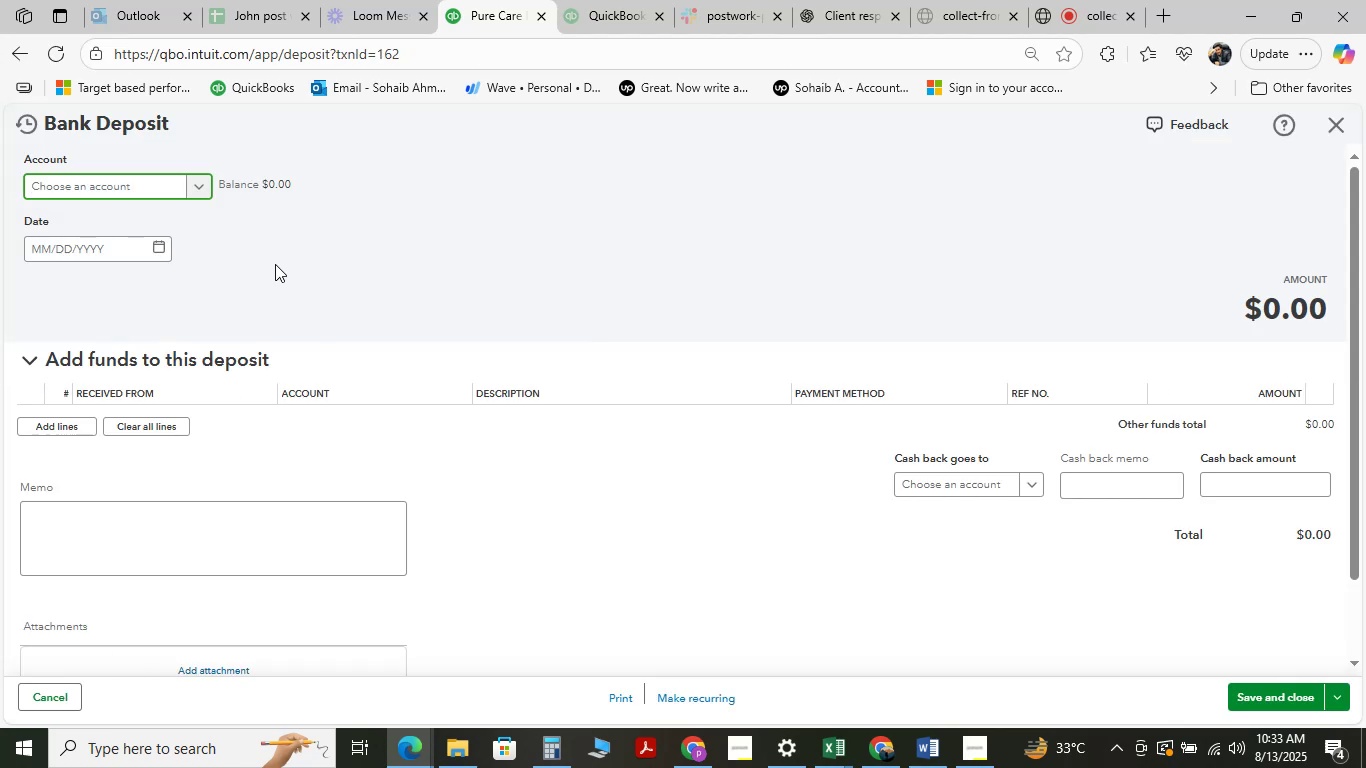 
double_click([389, 359])
 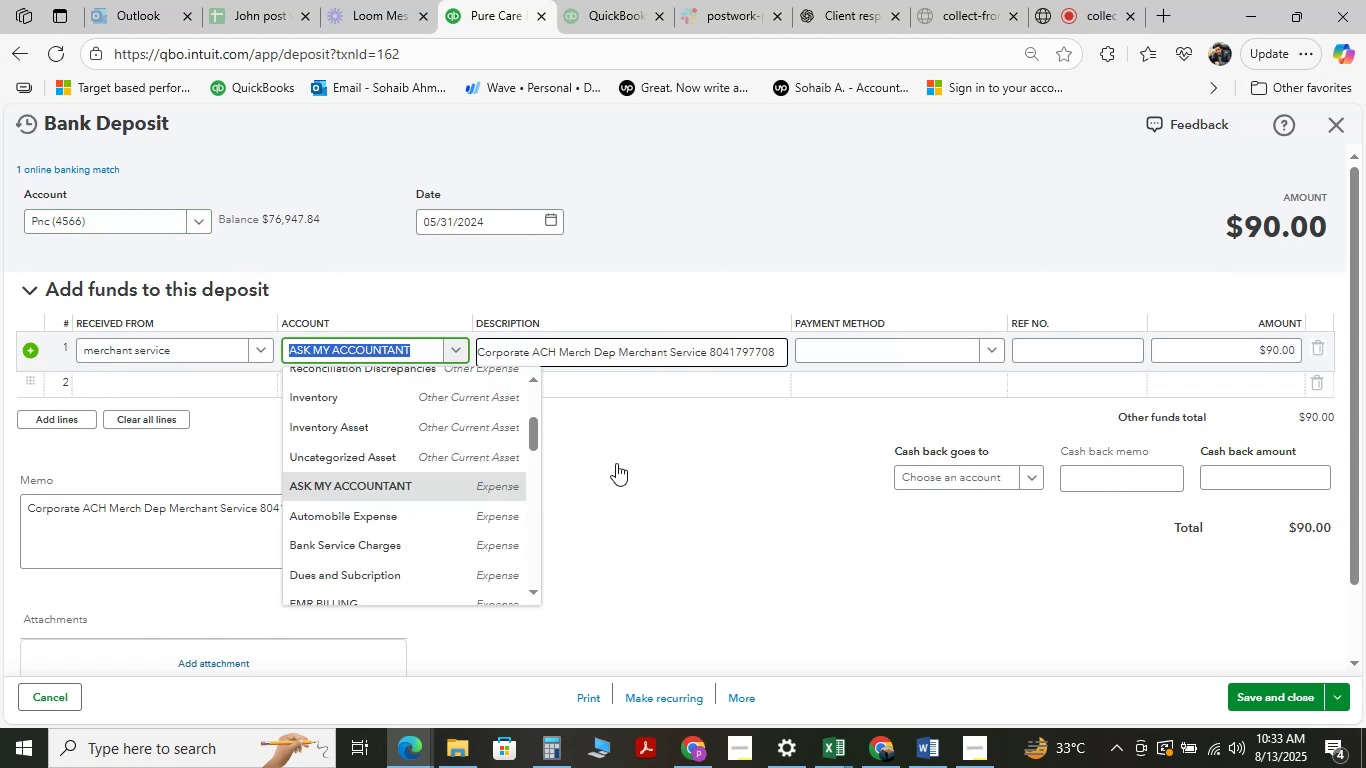 
type( ser)
 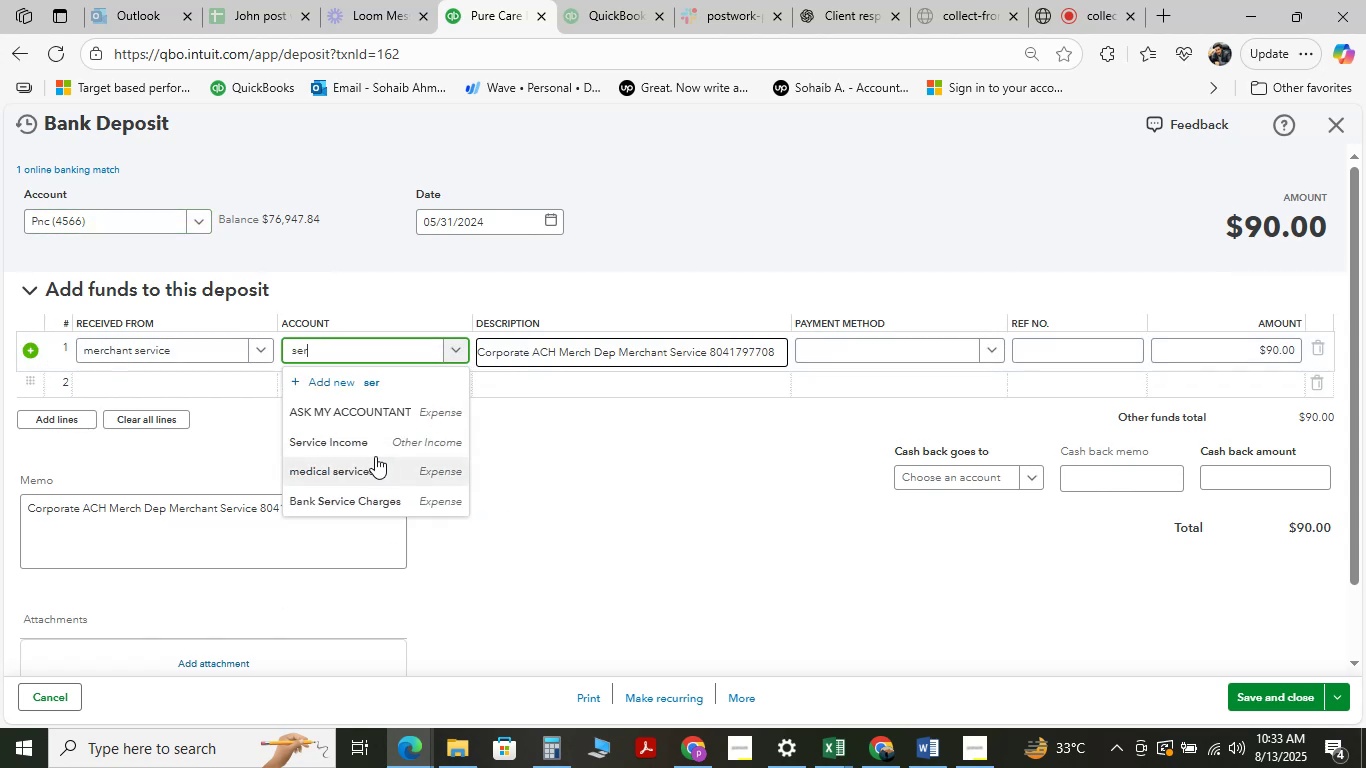 
left_click([355, 435])
 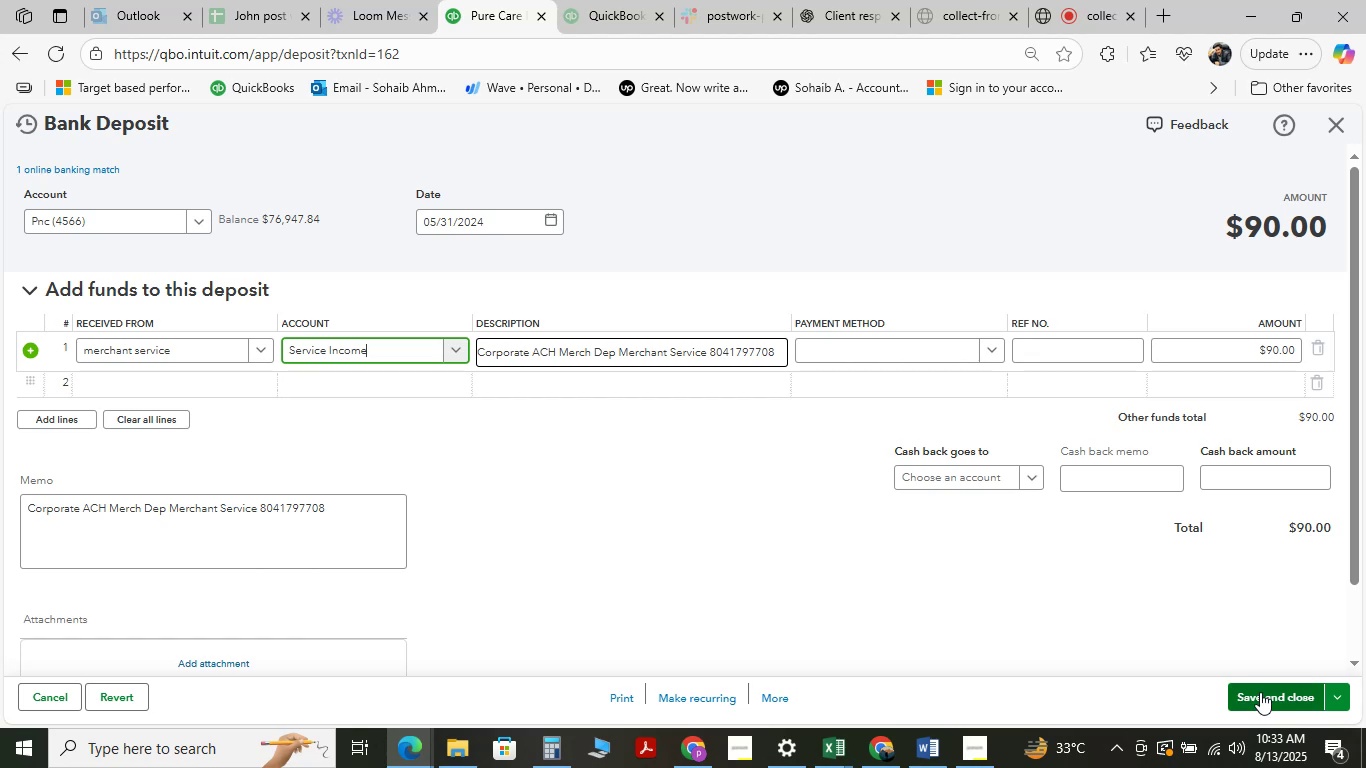 
left_click([1261, 692])
 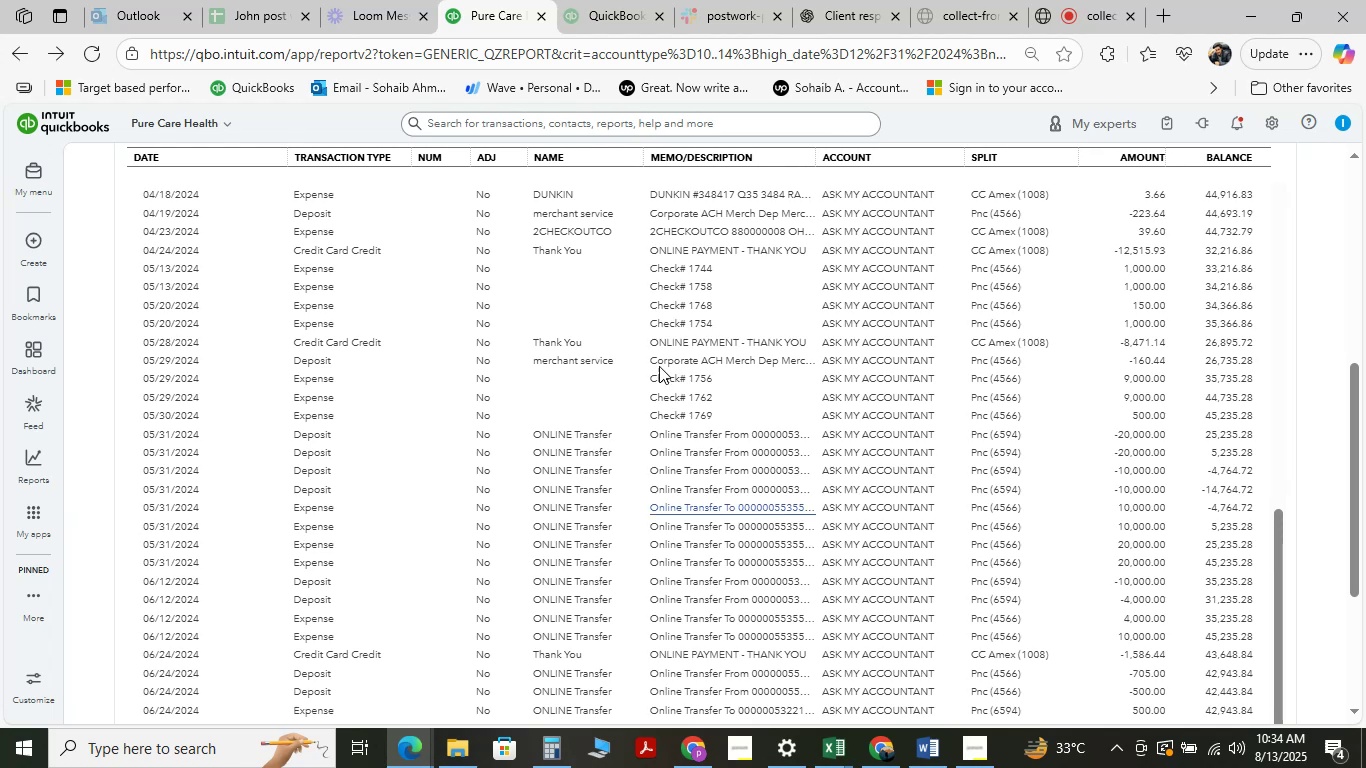 
wait(23.69)
 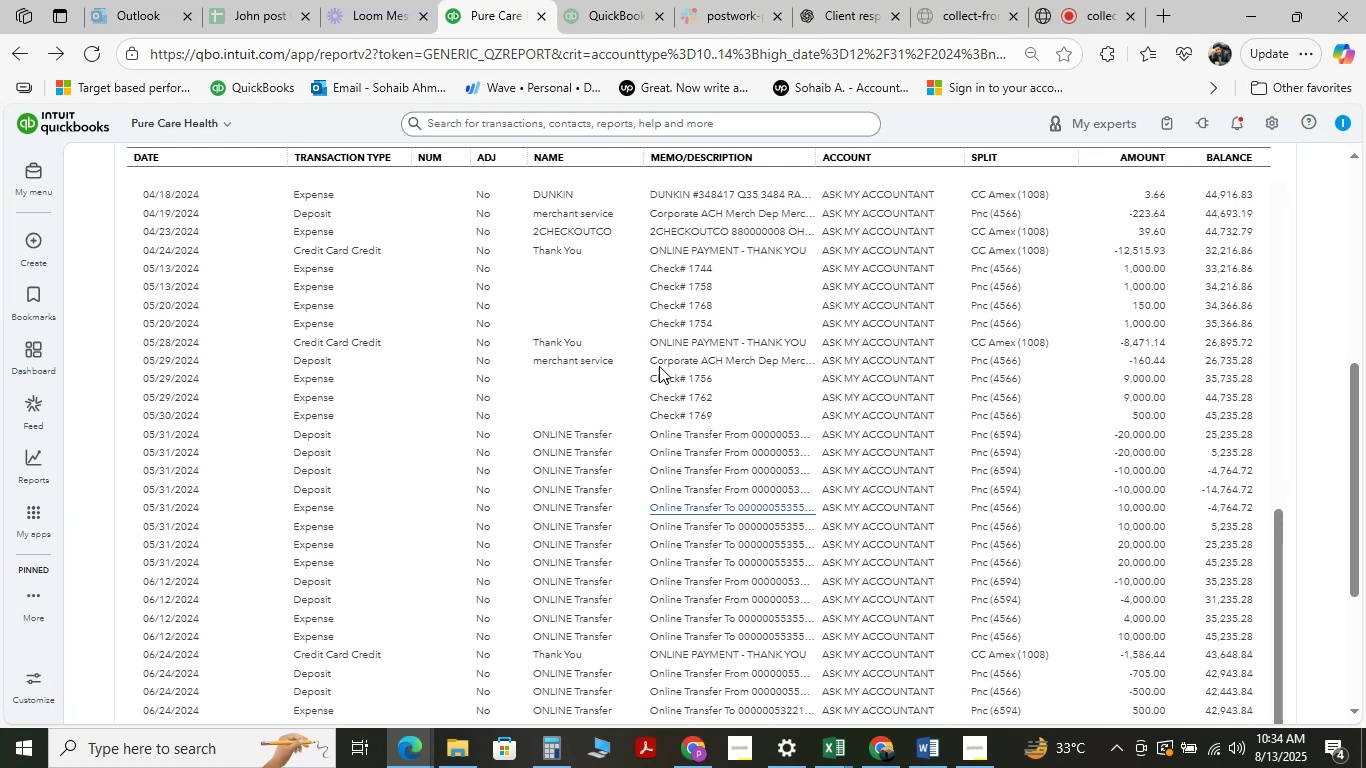 
left_click([898, 208])
 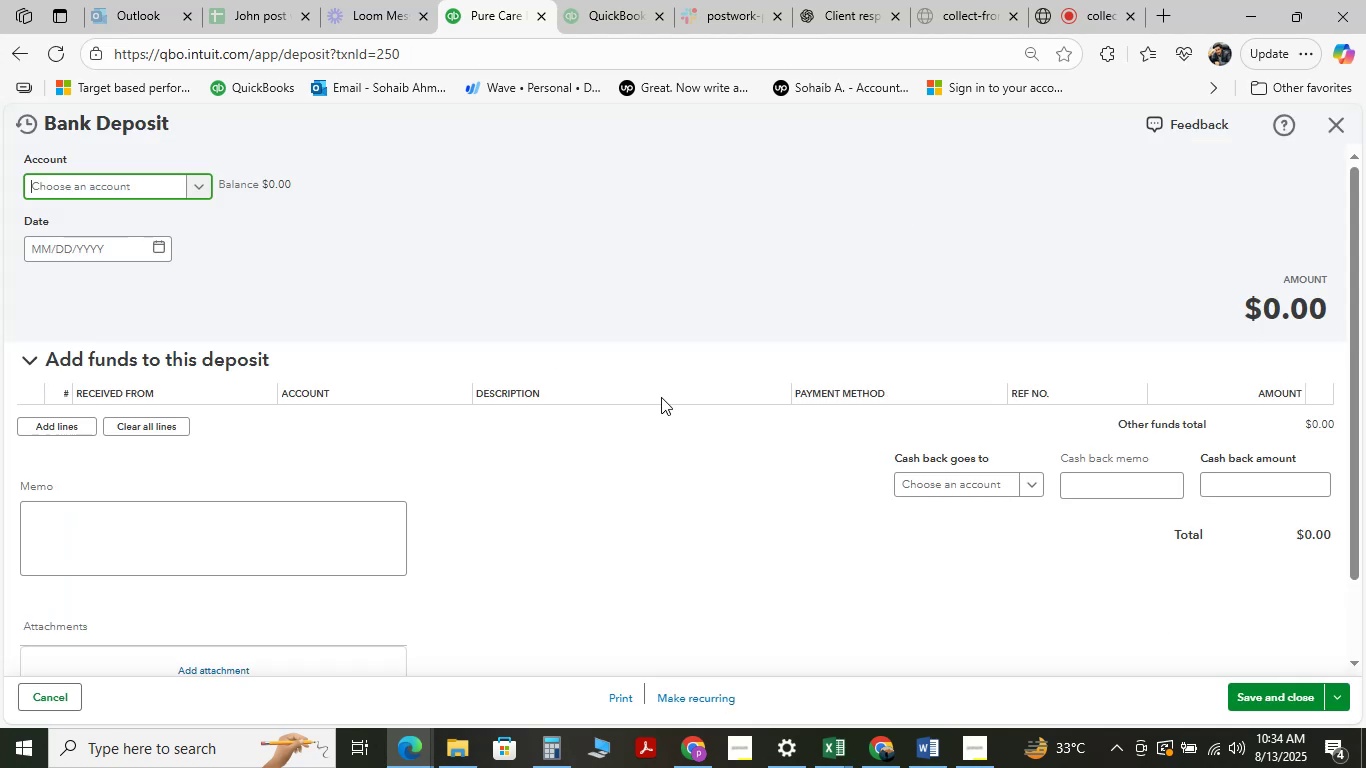 
mouse_move([344, 20])
 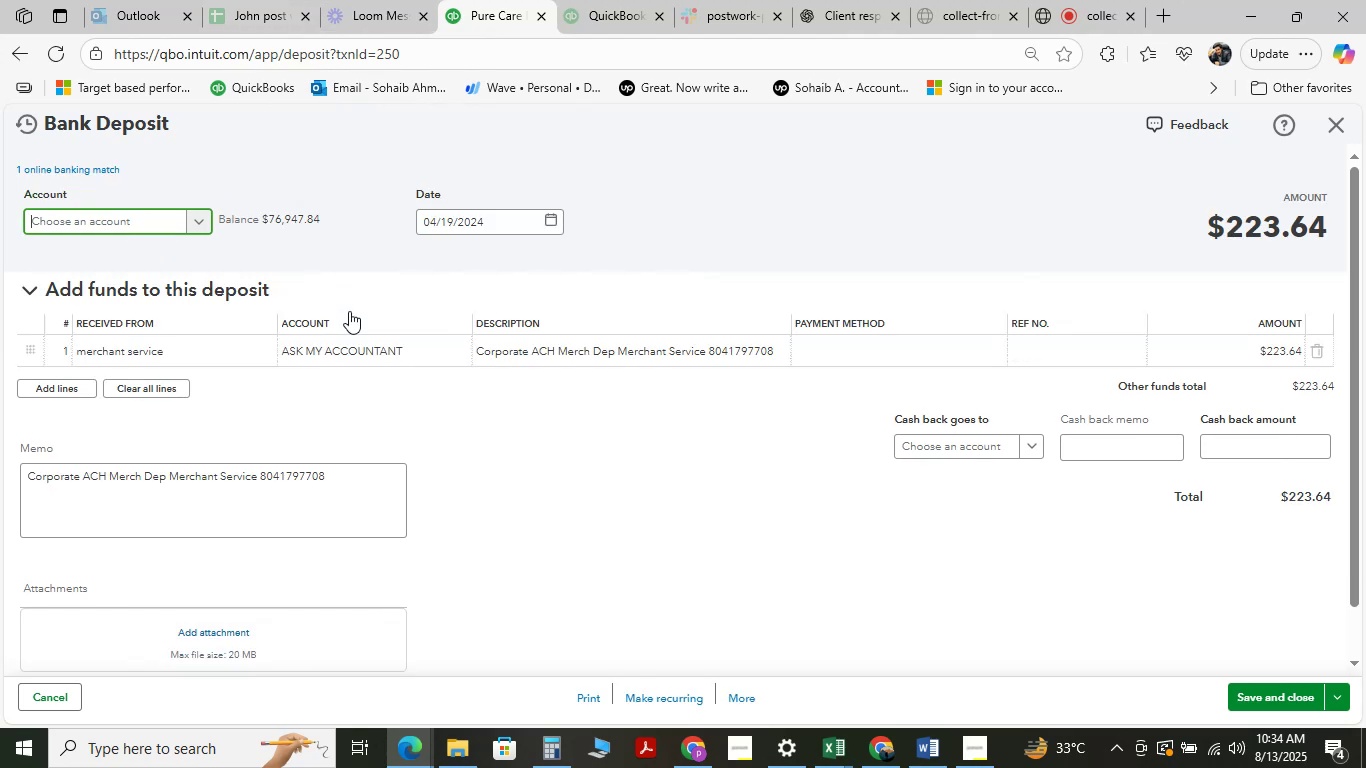 
left_click([345, 356])
 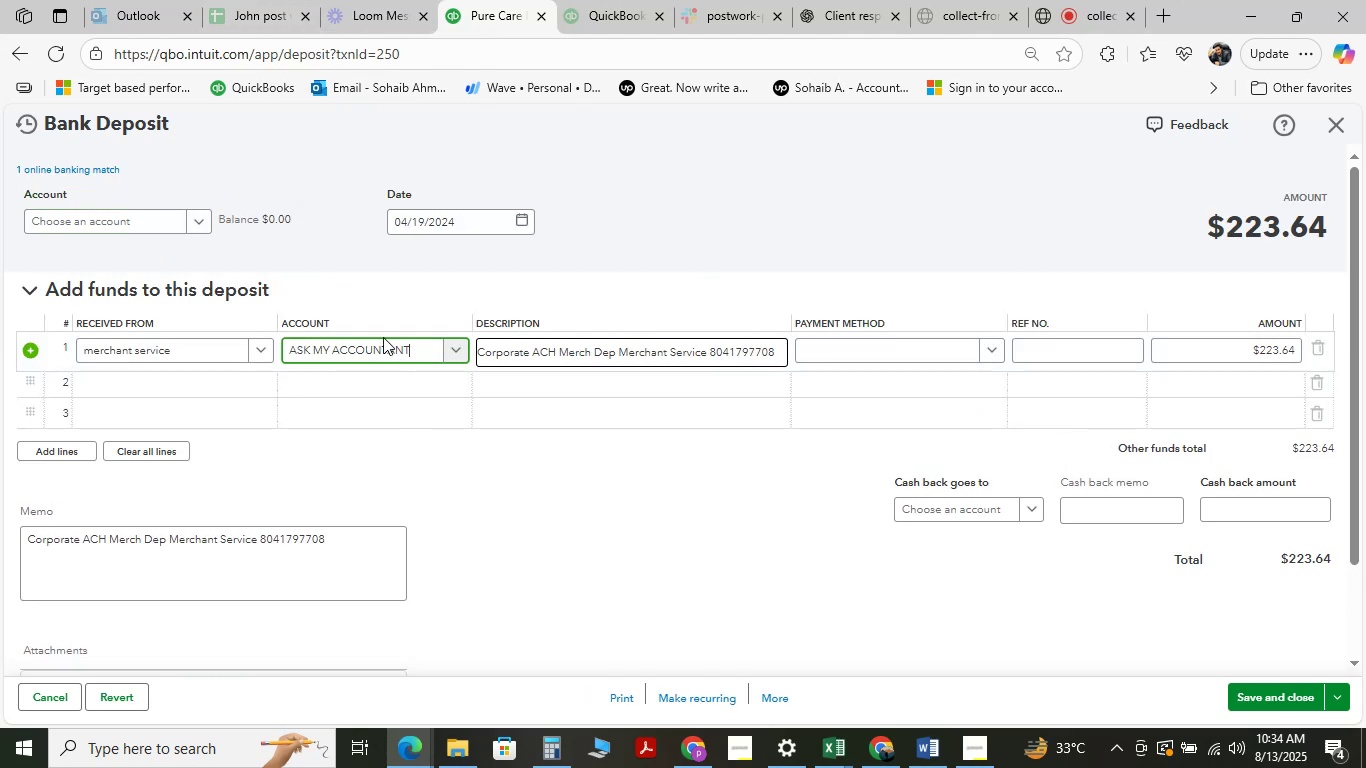 
wait(6.74)
 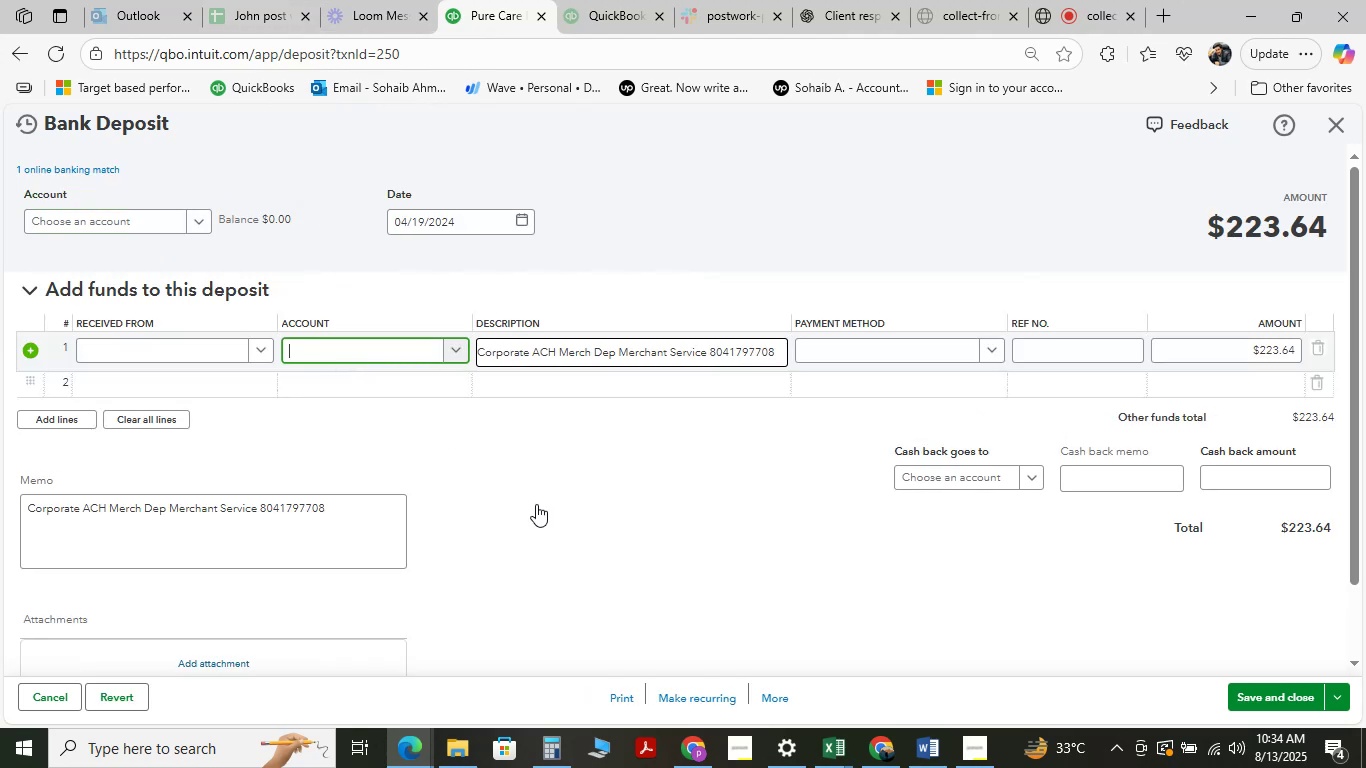 
left_click([383, 347])
 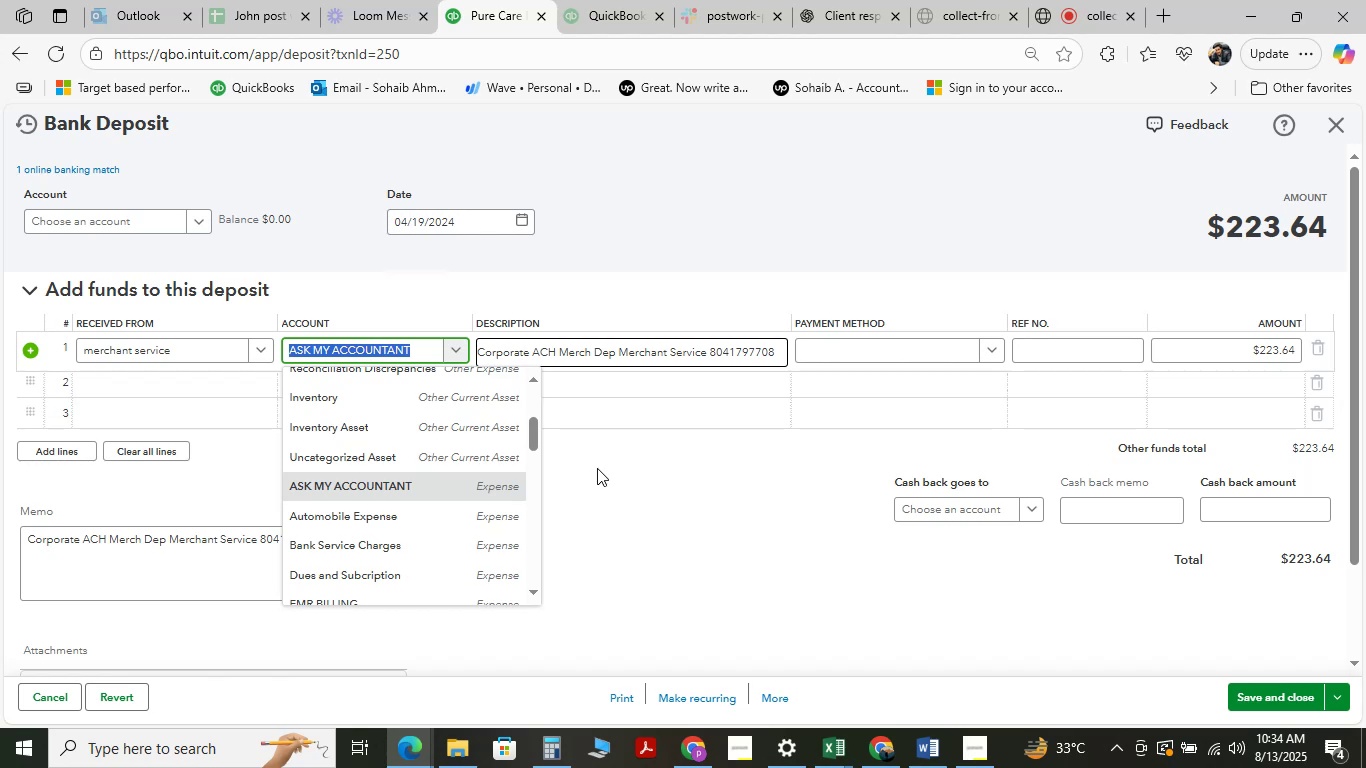 
type( ser)
 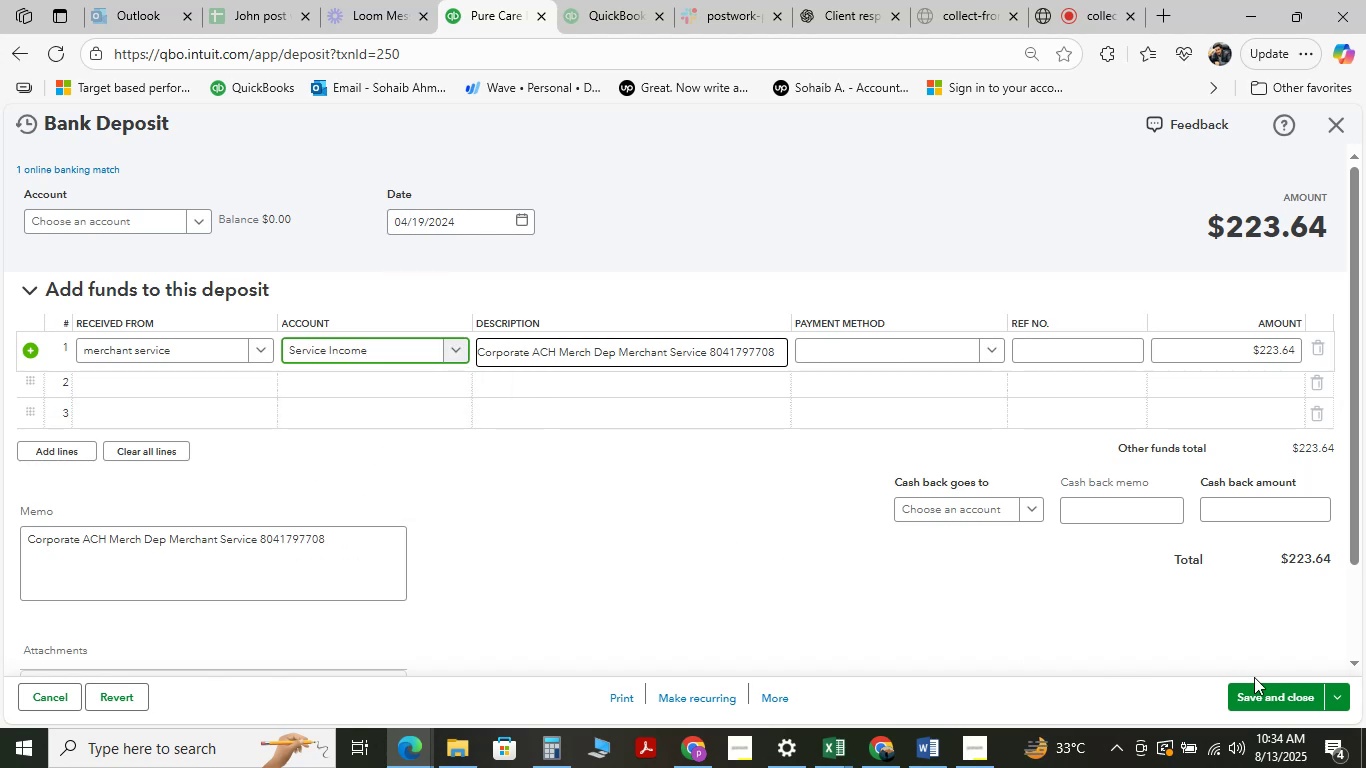 
left_click([1265, 699])
 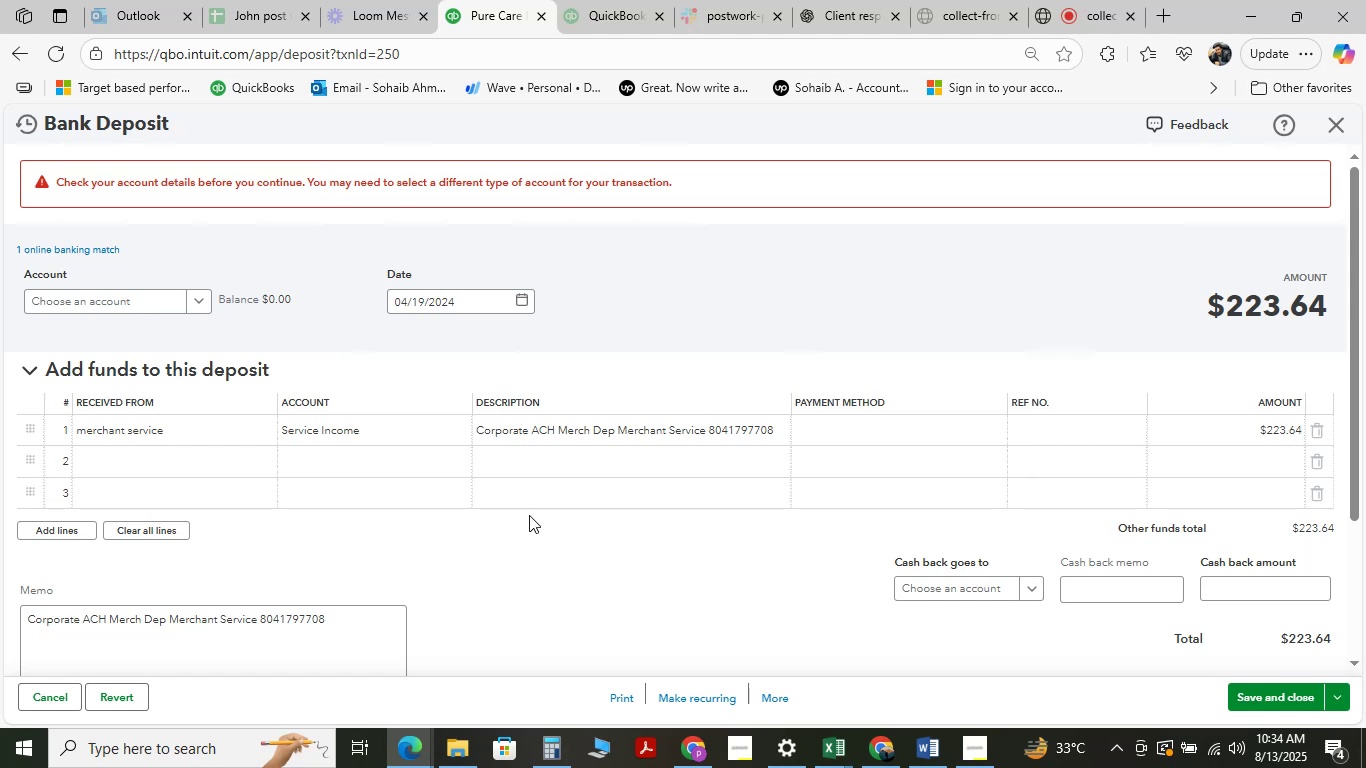 
wait(11.3)
 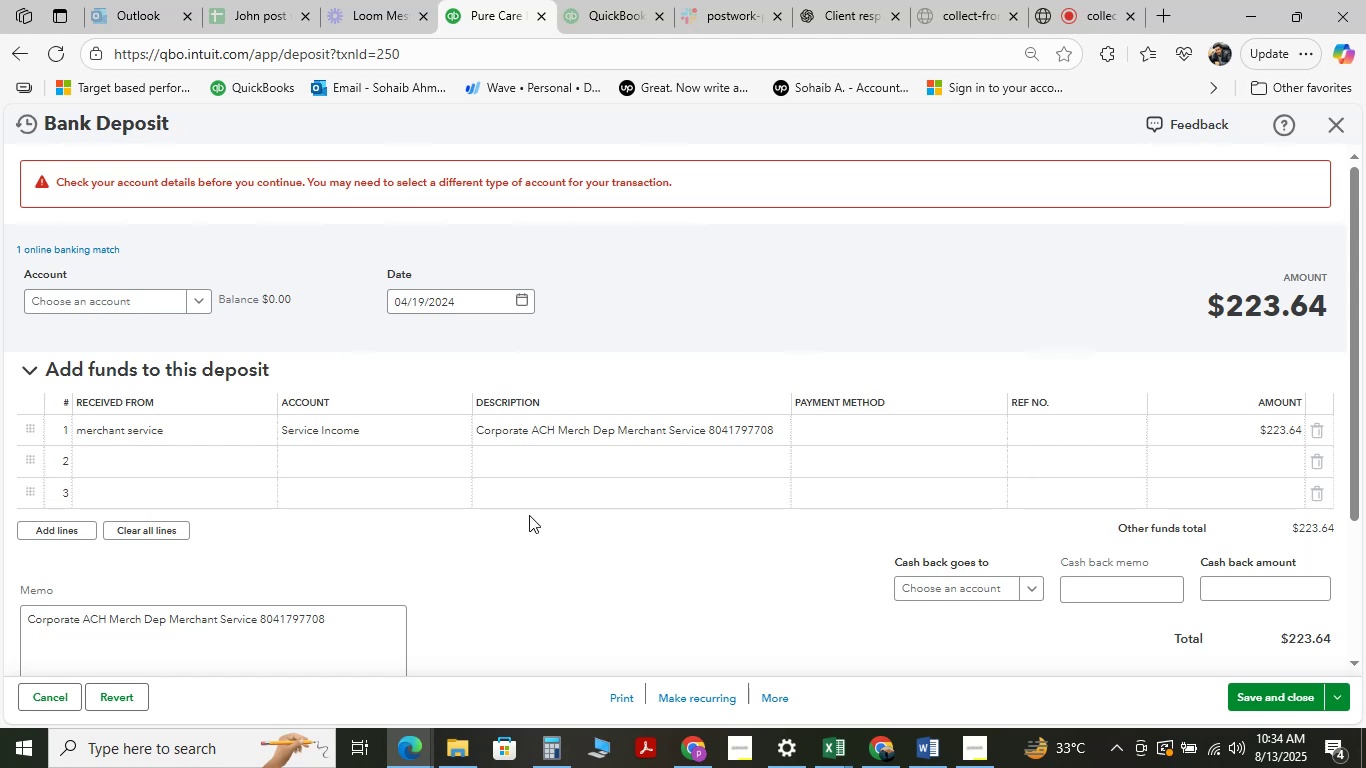 
left_click([1255, 693])
 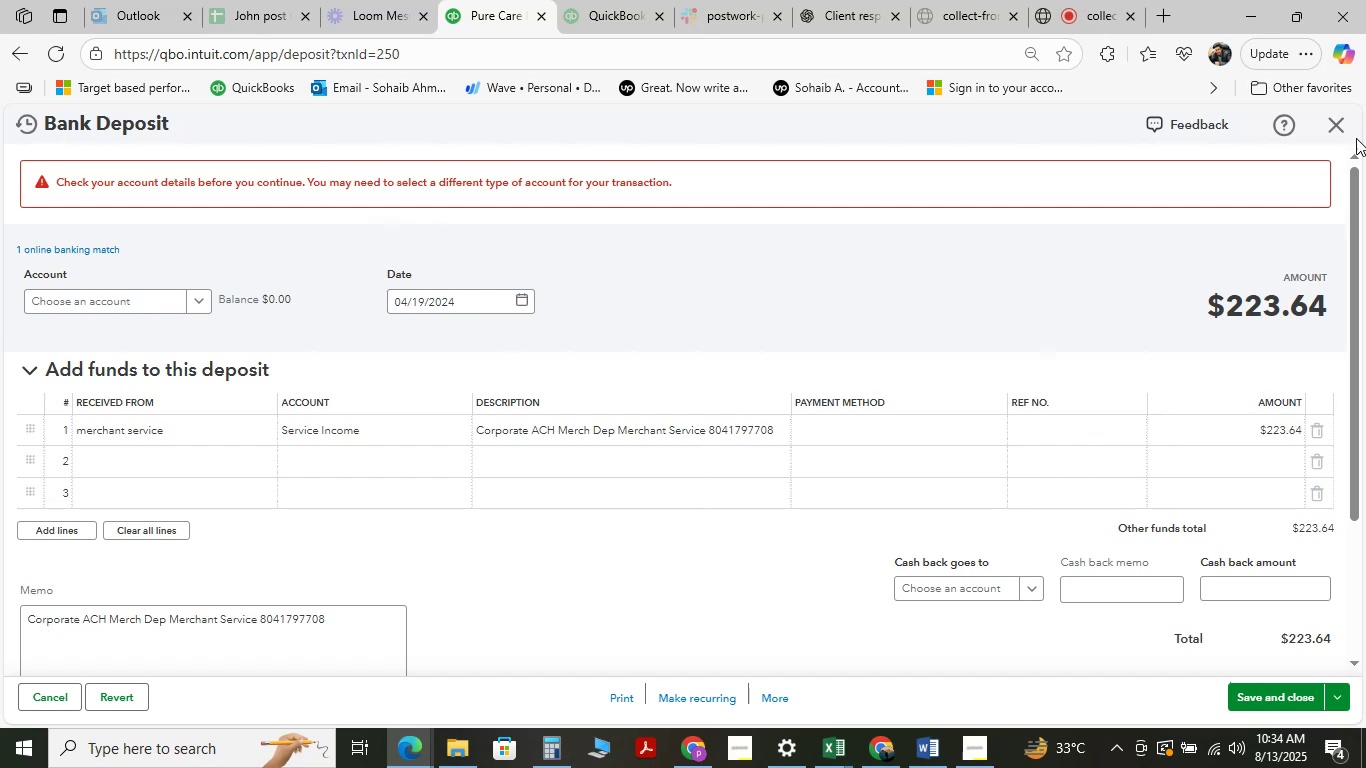 
left_click([1343, 121])
 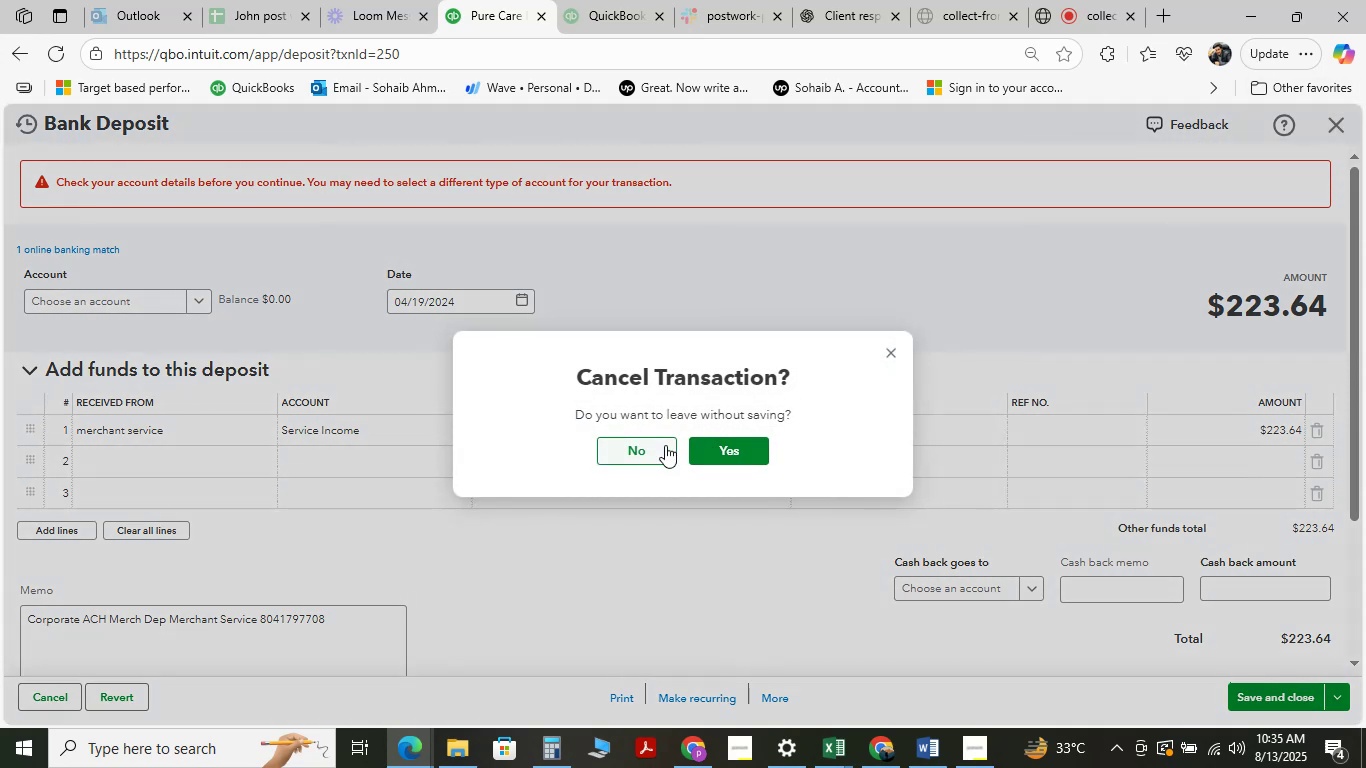 
wait(6.24)
 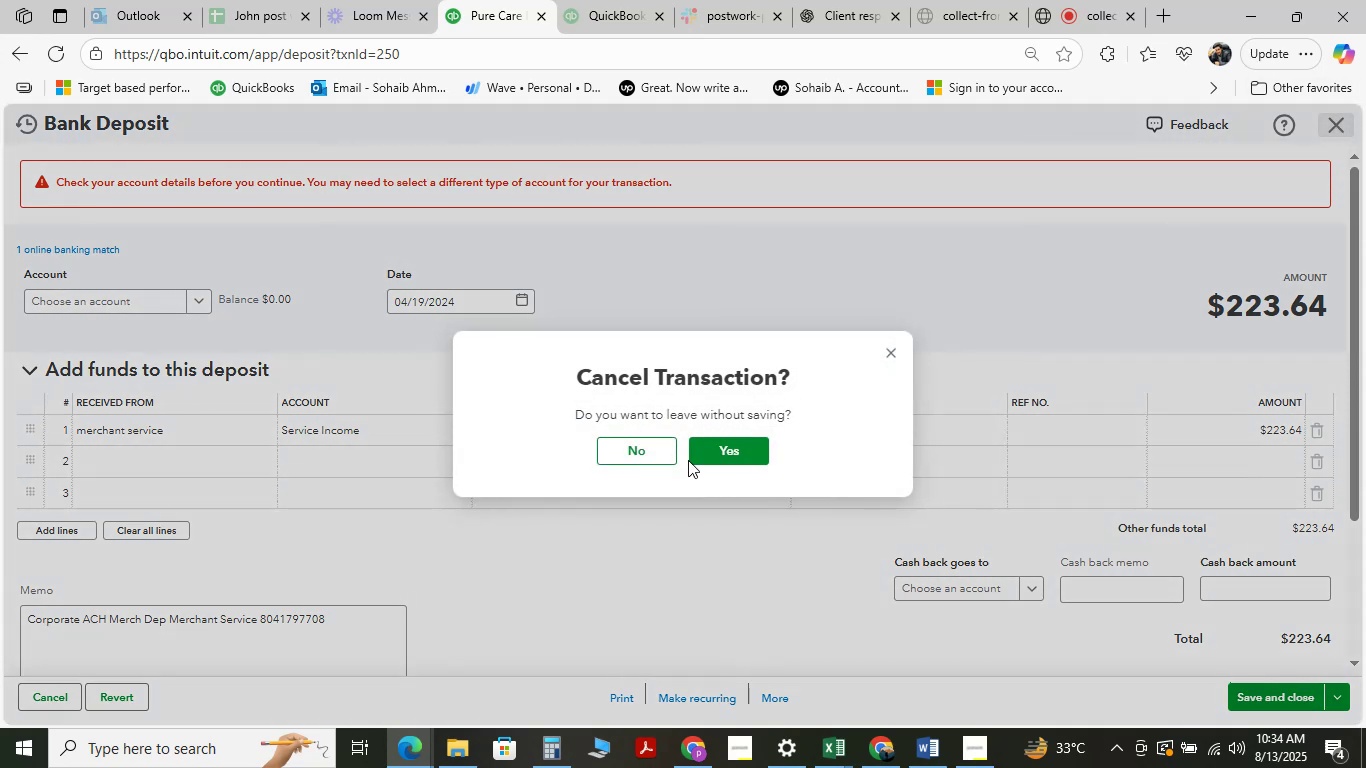 
left_click([622, 455])
 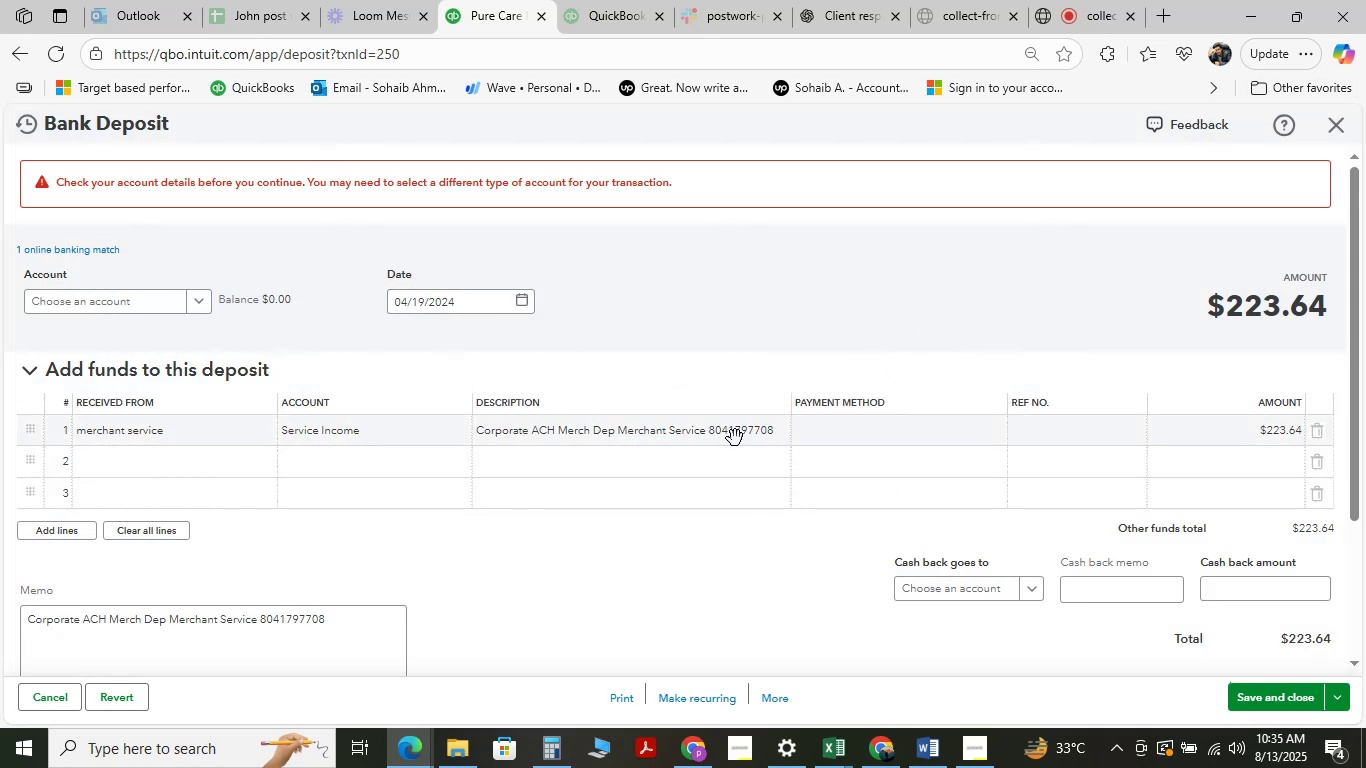 
left_click([368, 438])
 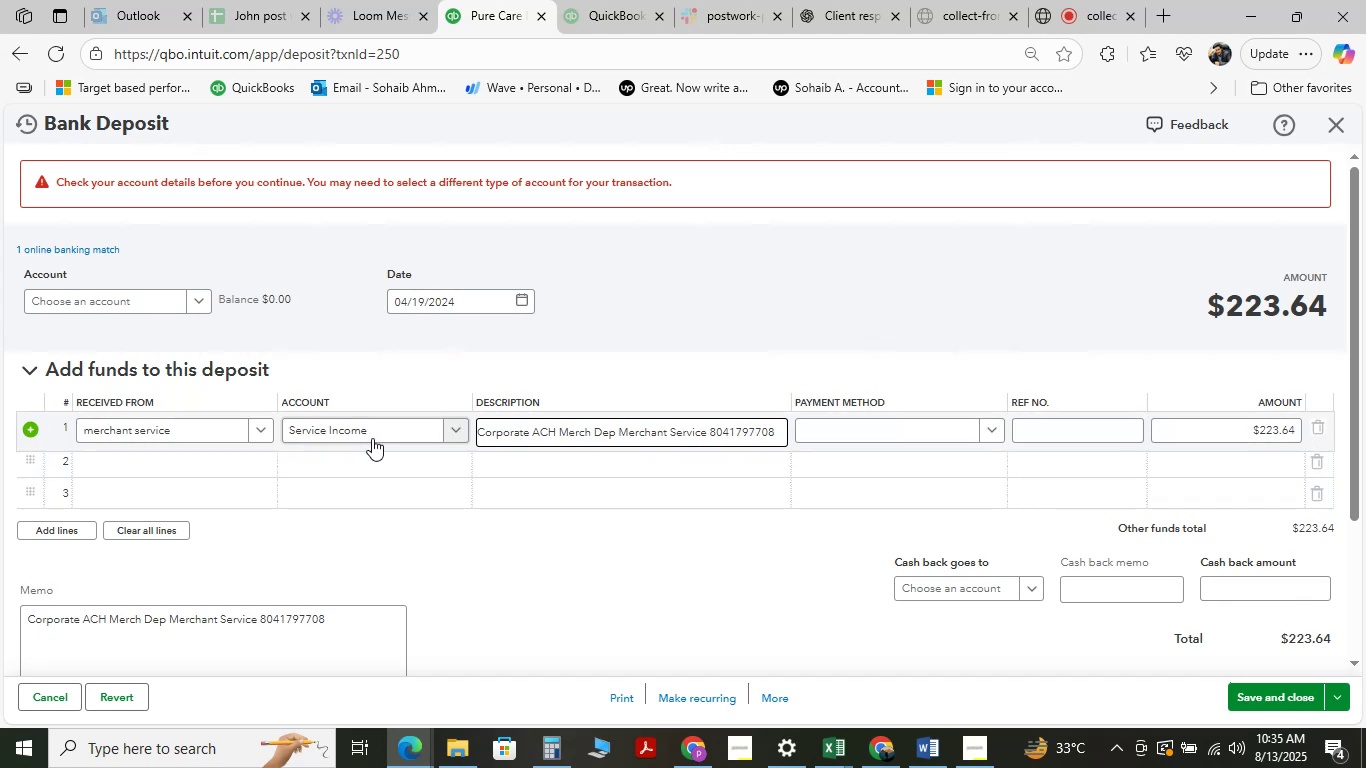 
left_click([462, 526])
 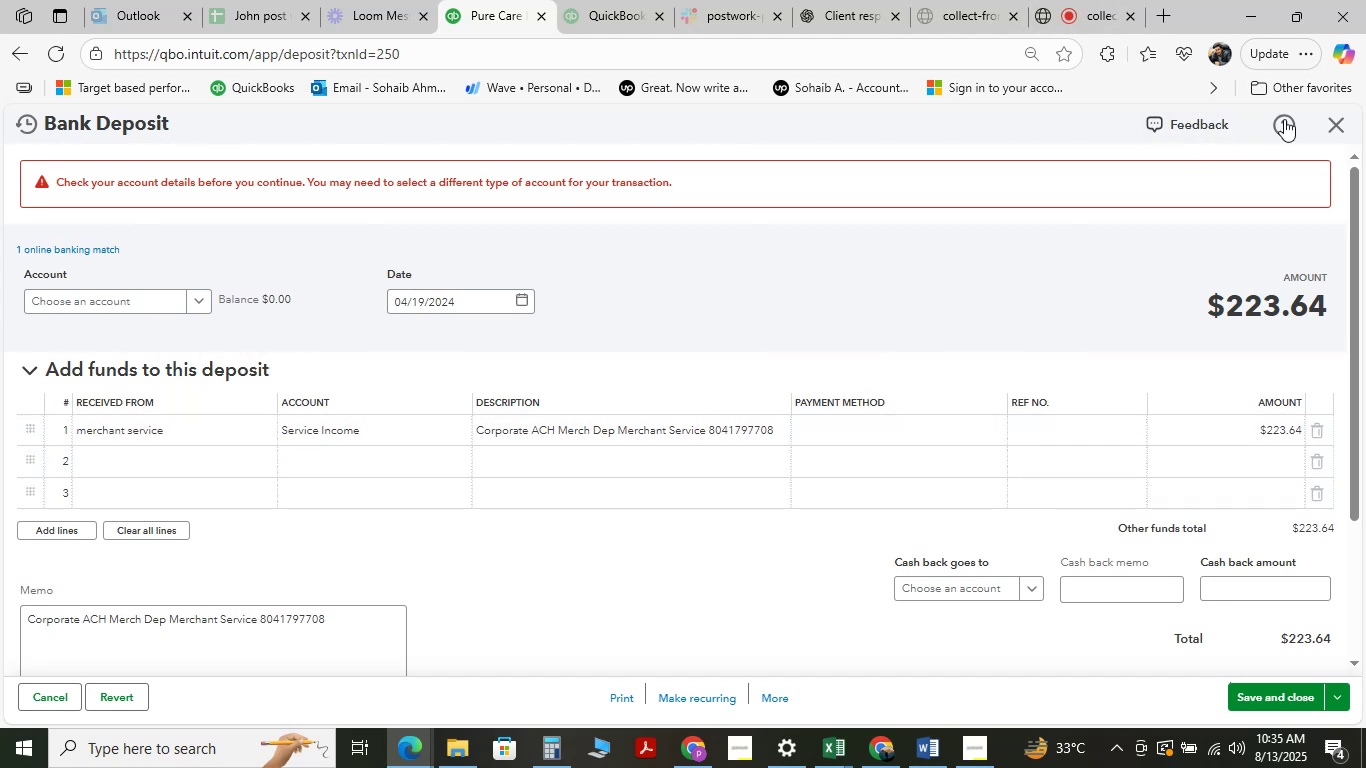 
left_click([1348, 128])
 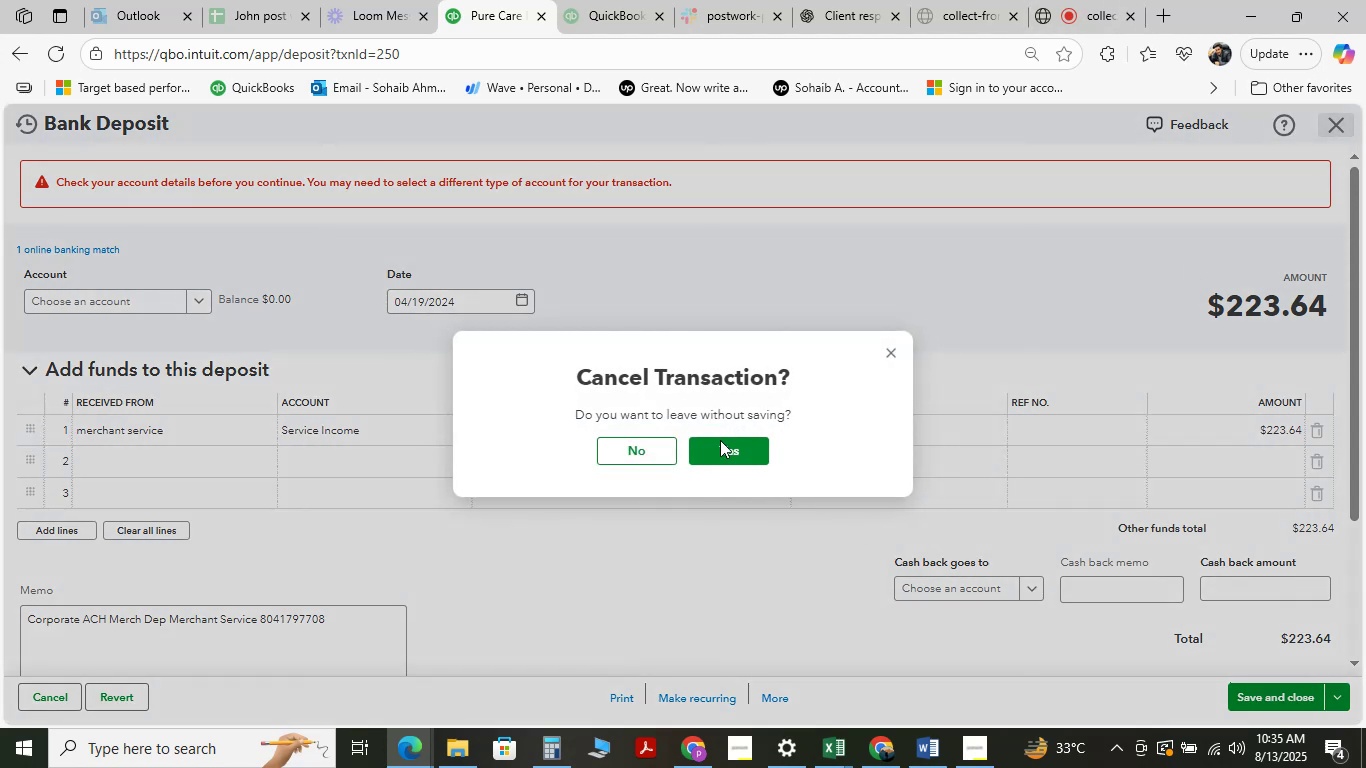 
left_click([724, 445])
 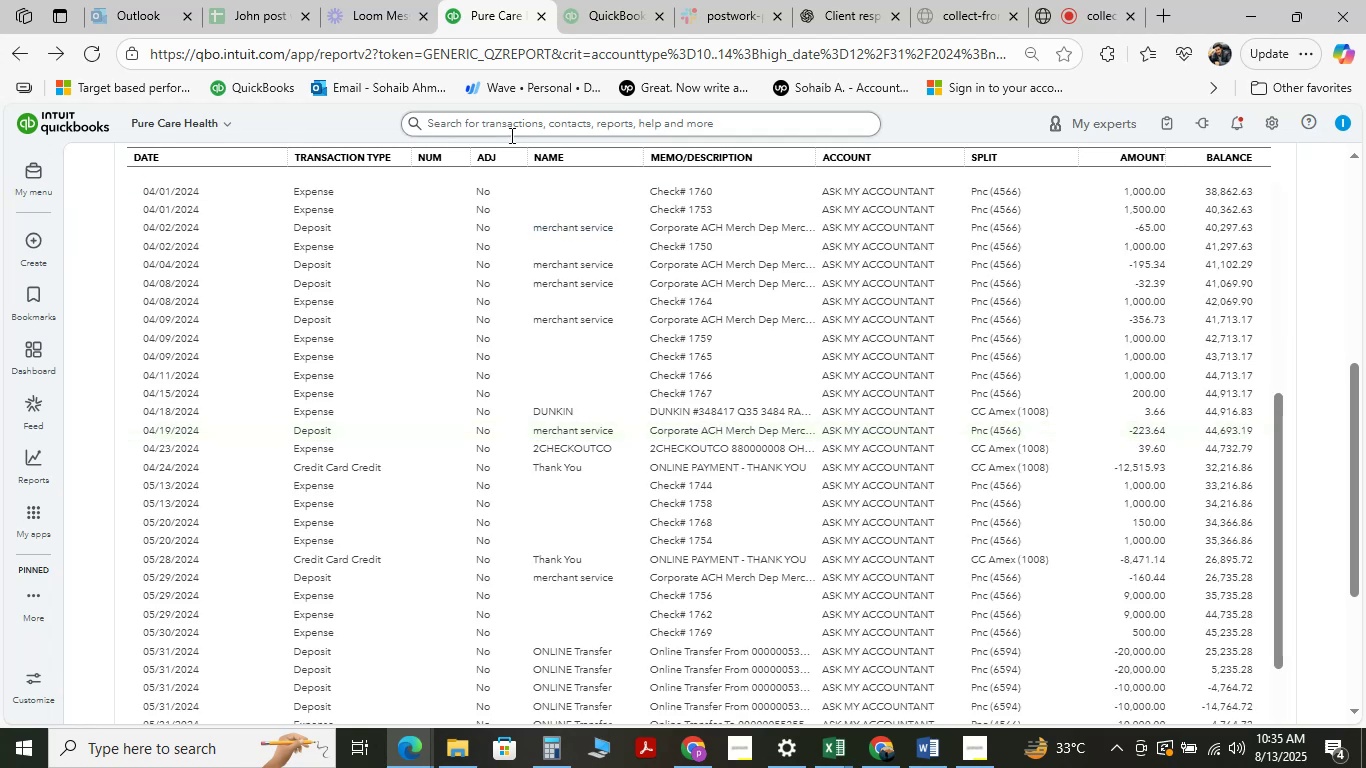 
wait(16.44)
 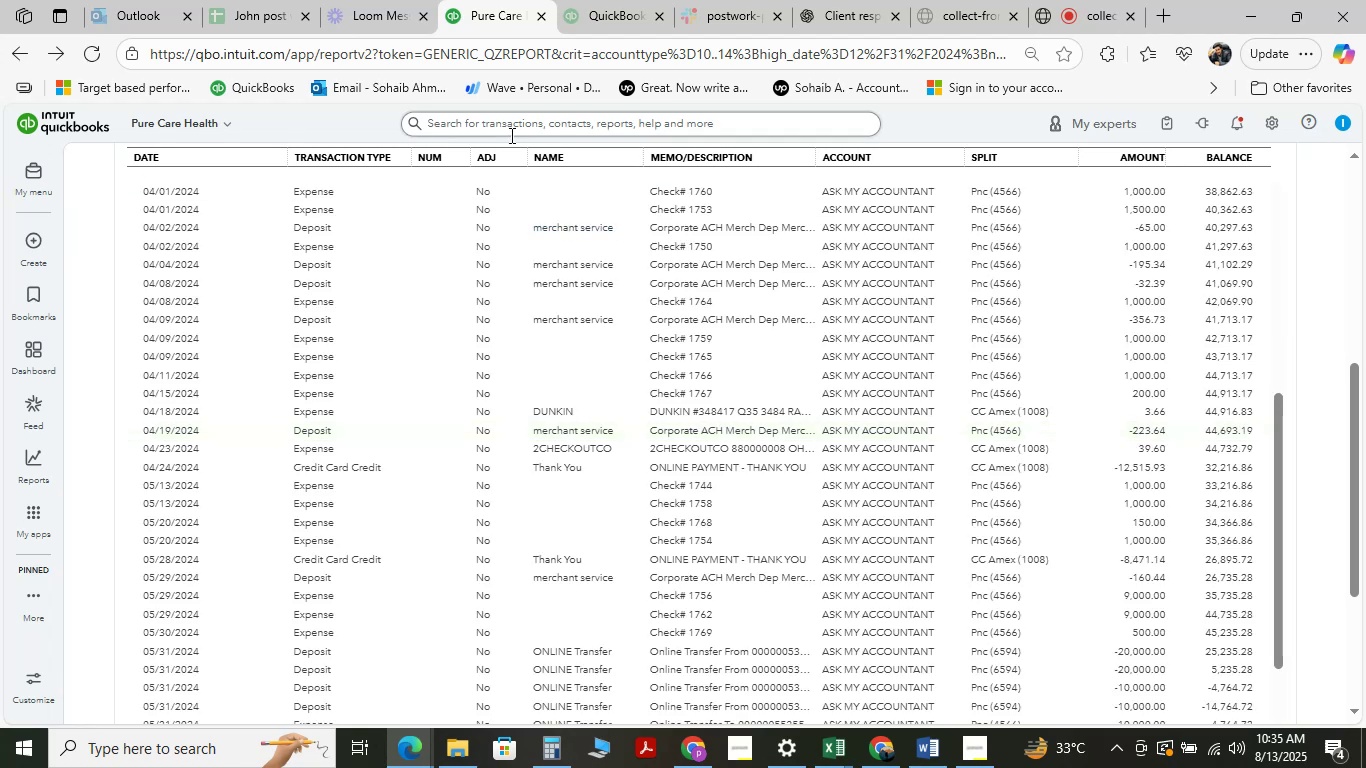 
scroll: coordinate [576, 335], scroll_direction: down, amount: 9.0
 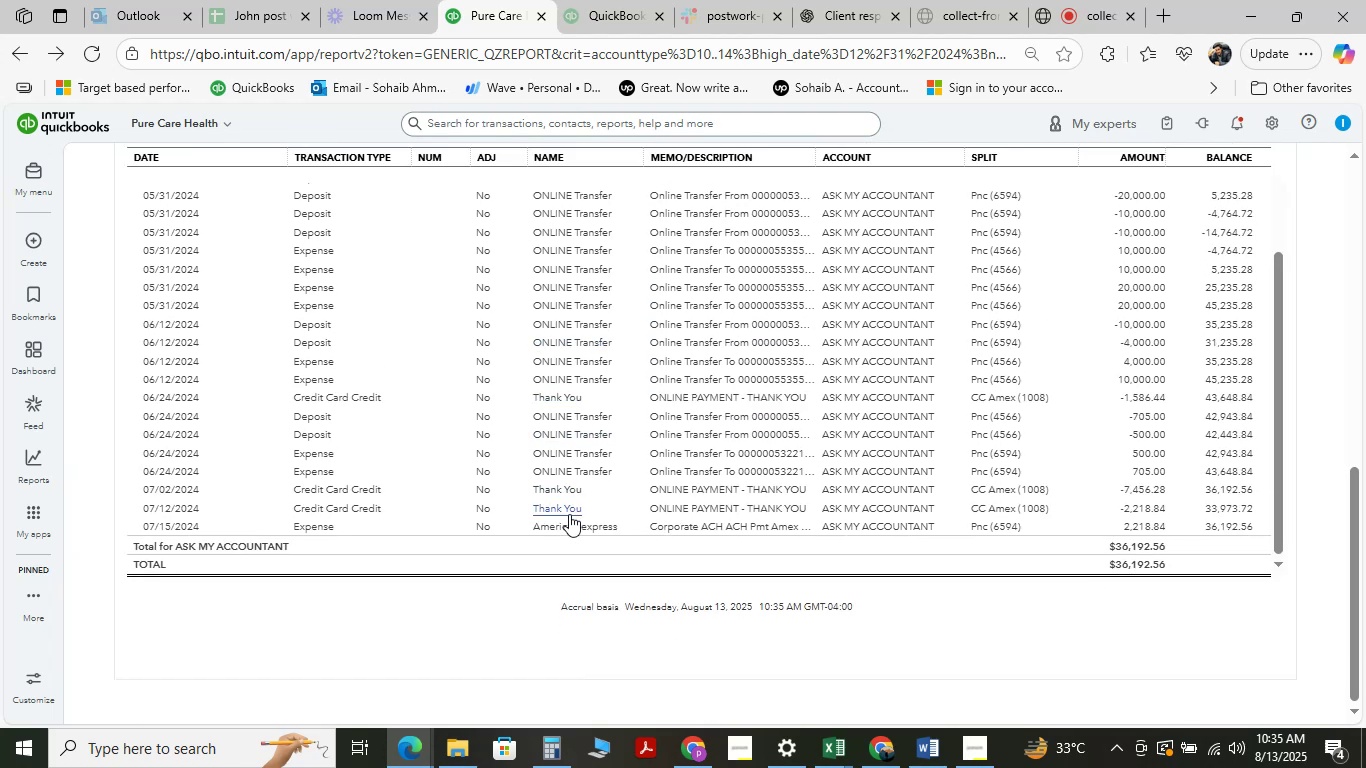 
scroll: coordinate [555, 391], scroll_direction: up, amount: 3.0
 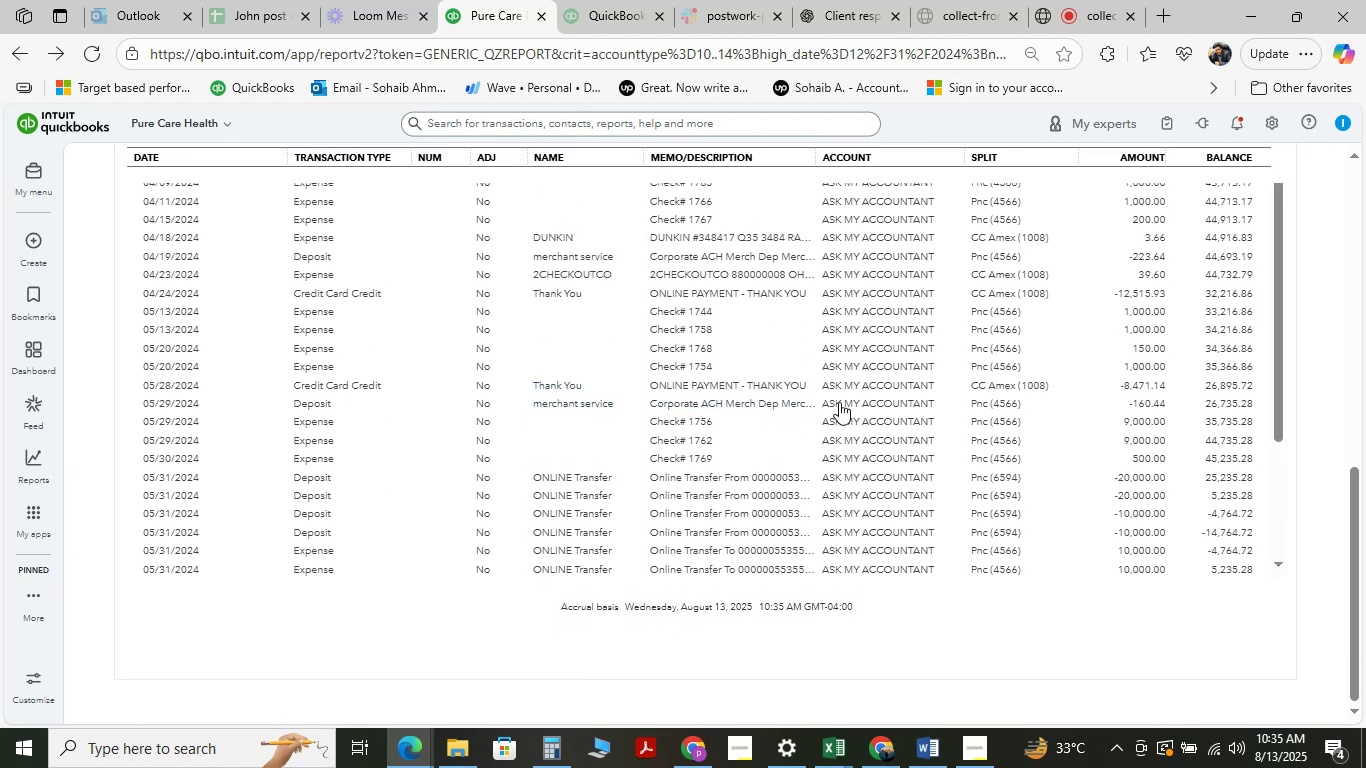 
left_click([854, 398])
 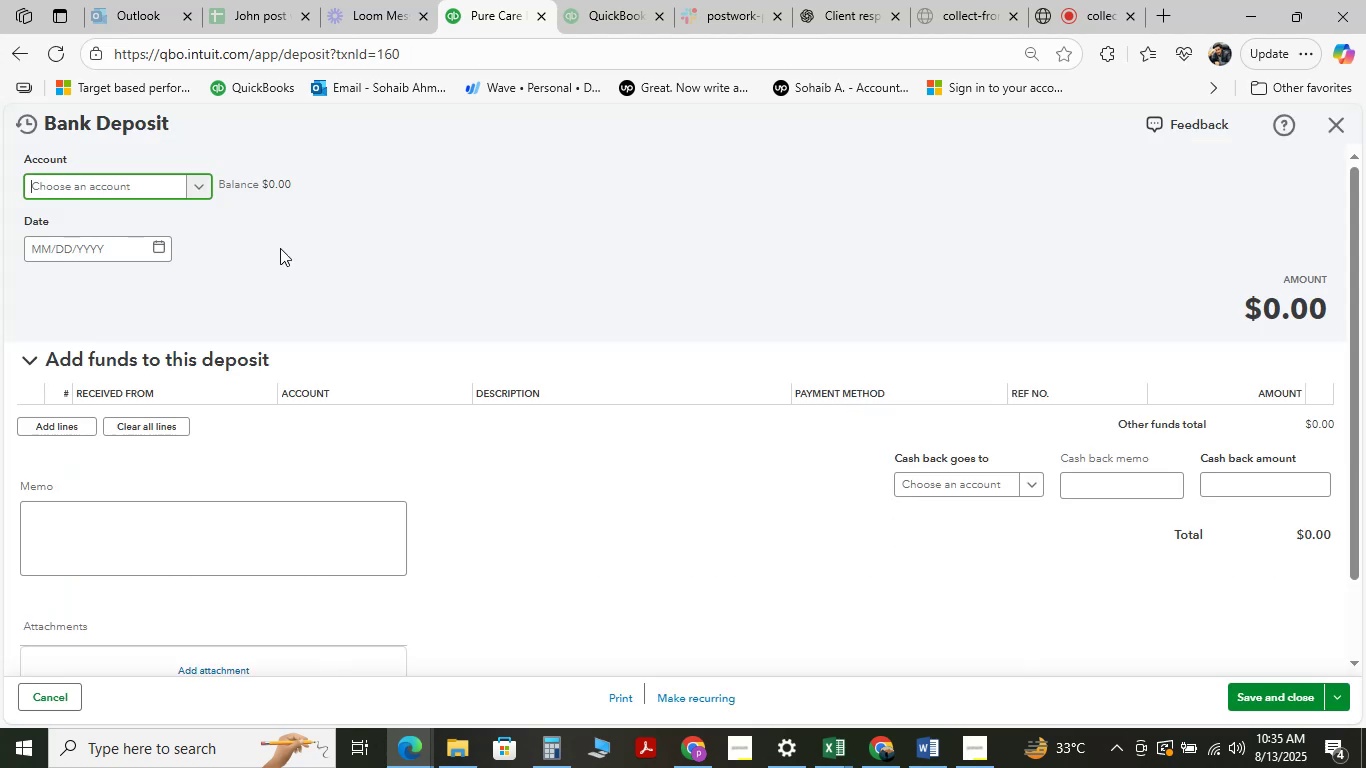 
wait(8.22)
 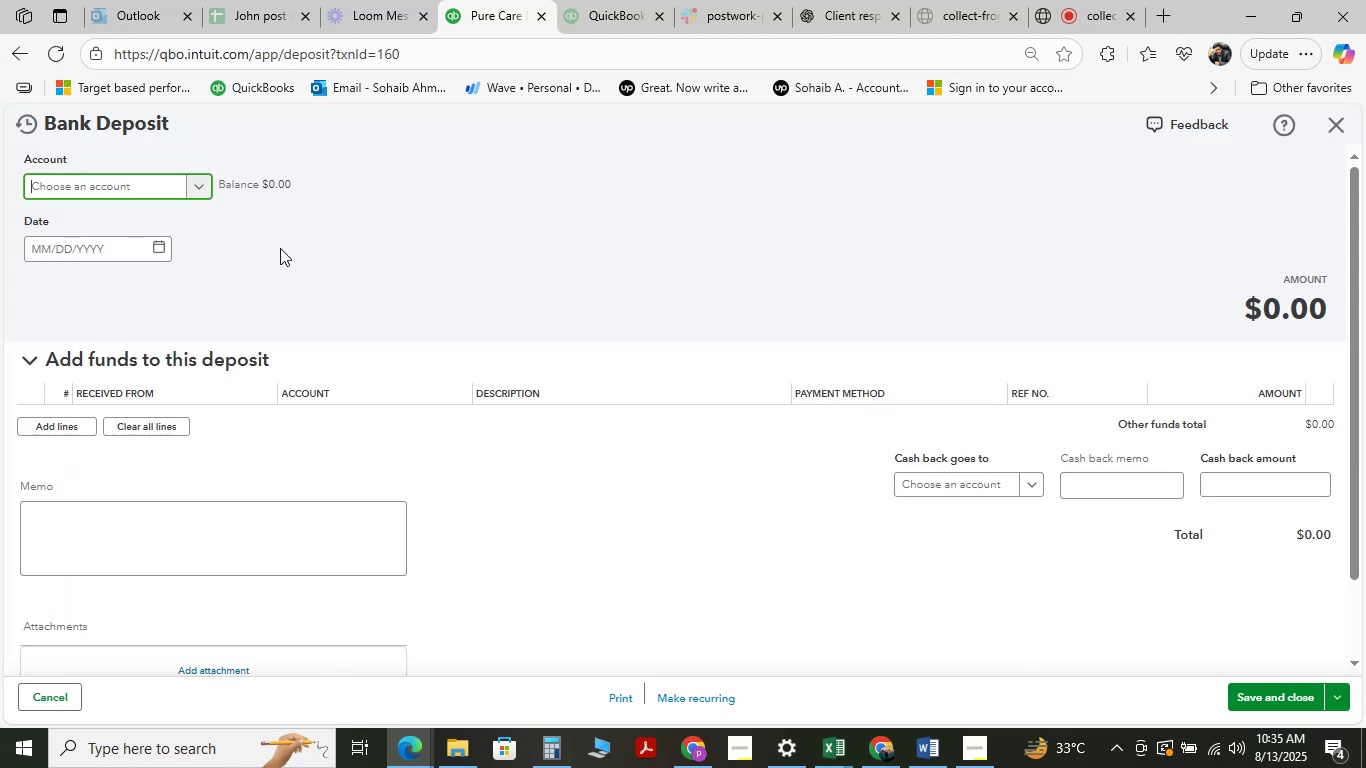 
left_click([171, 350])
 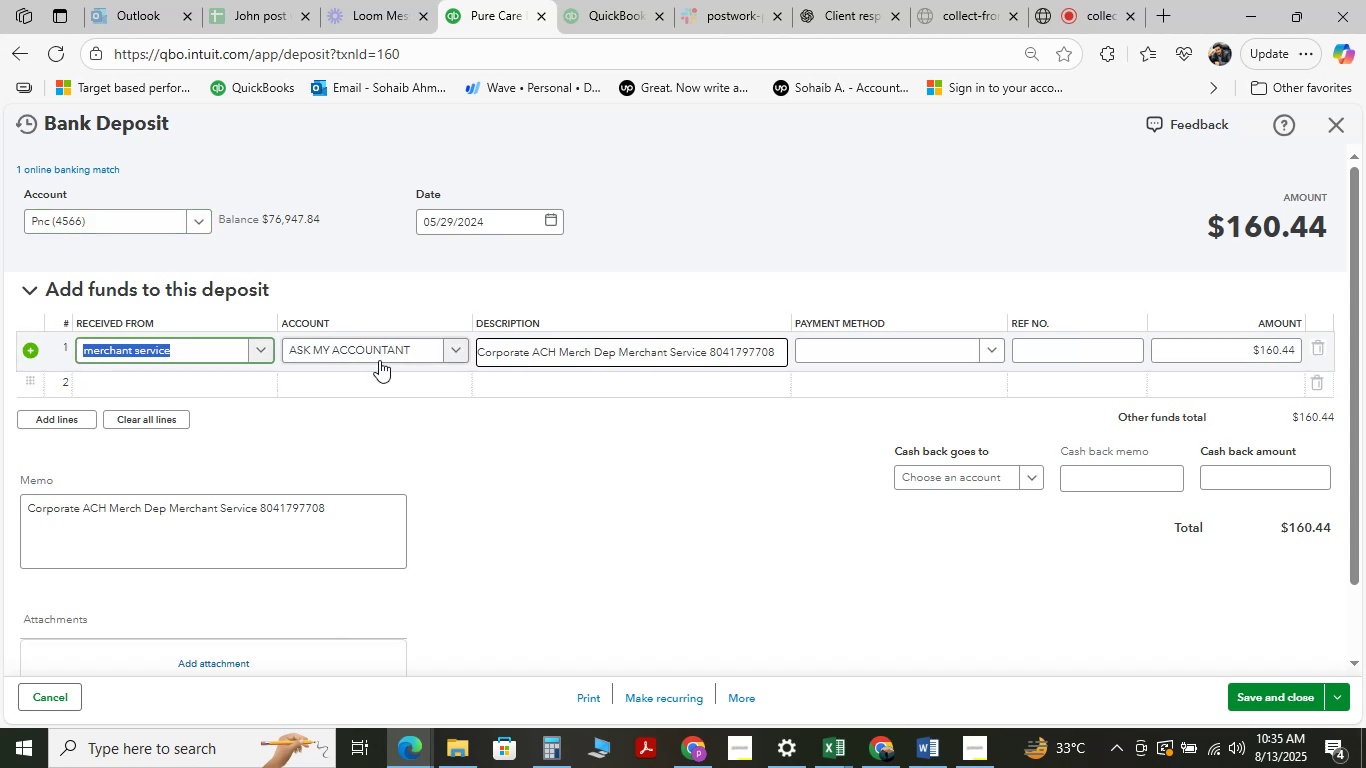 
double_click([385, 349])
 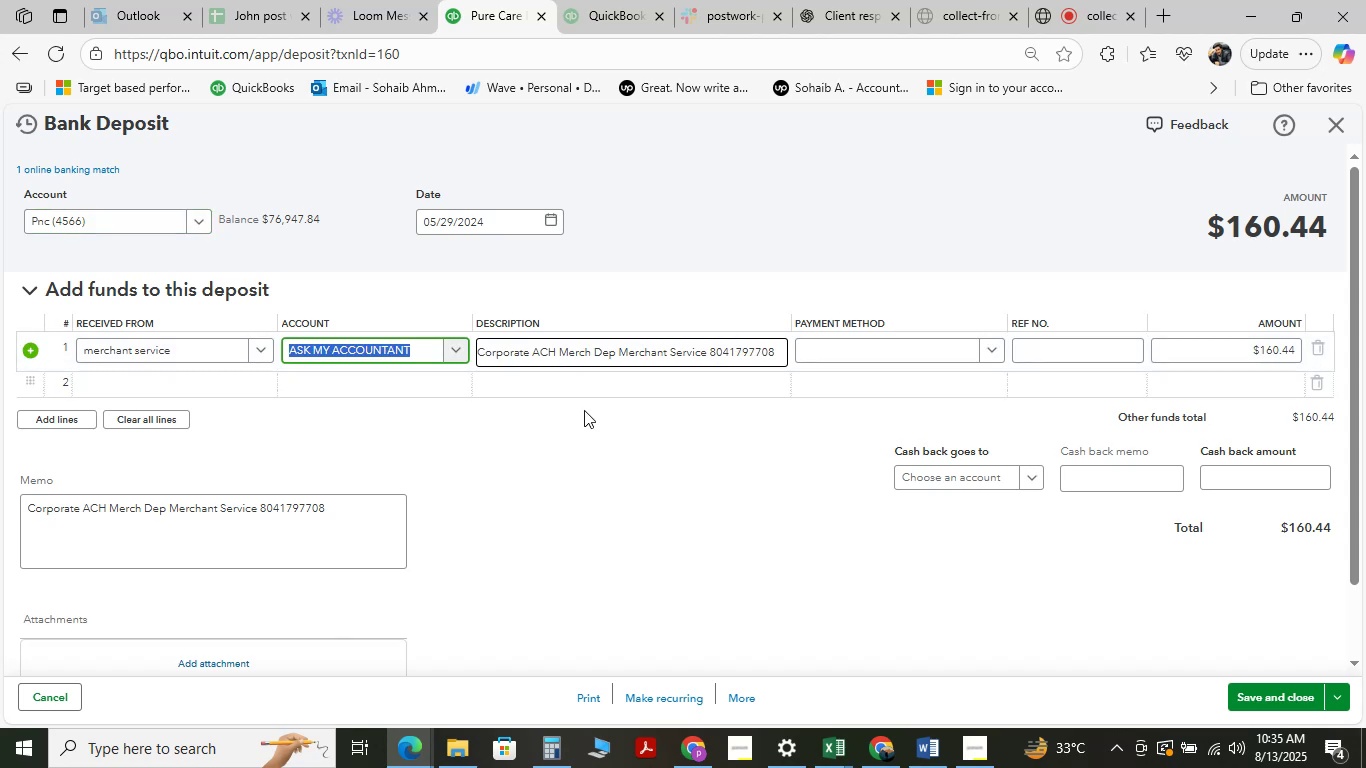 
type( ser)
 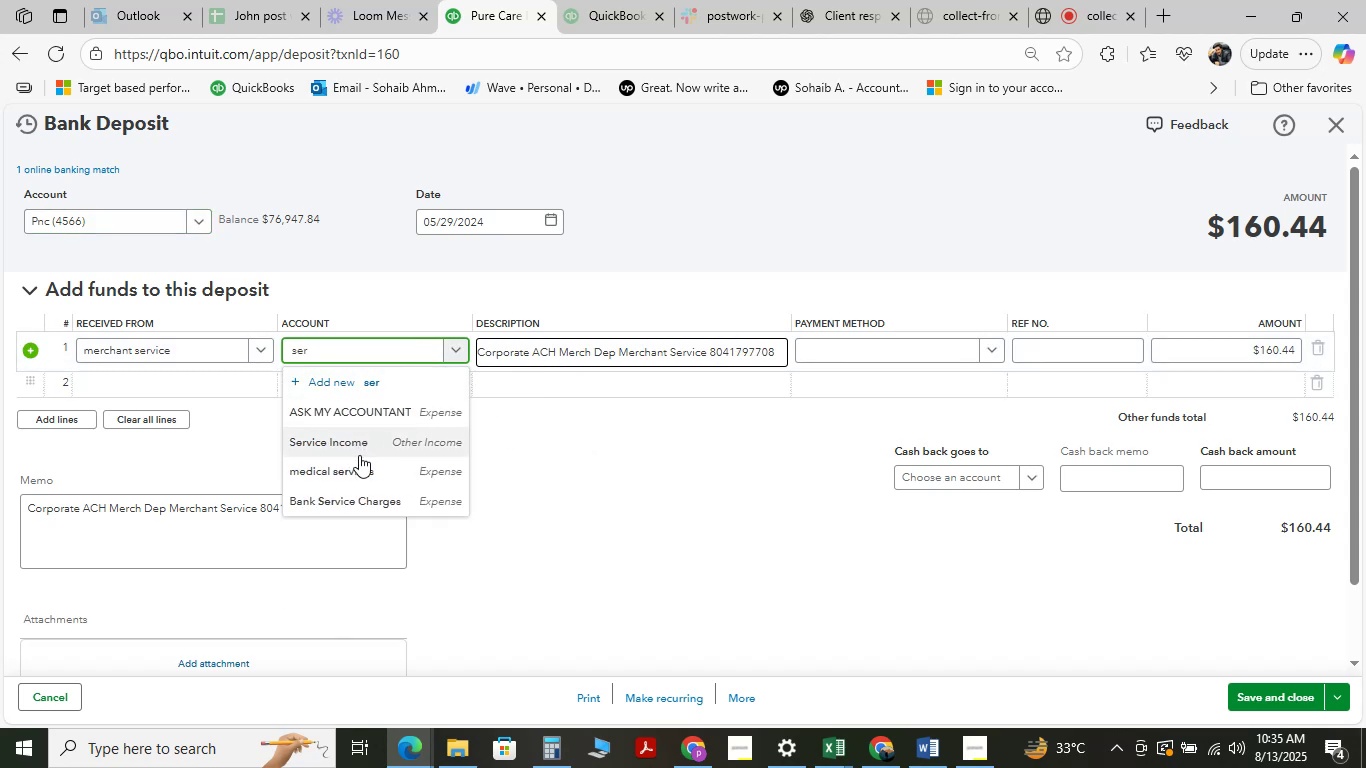 
left_click([350, 444])
 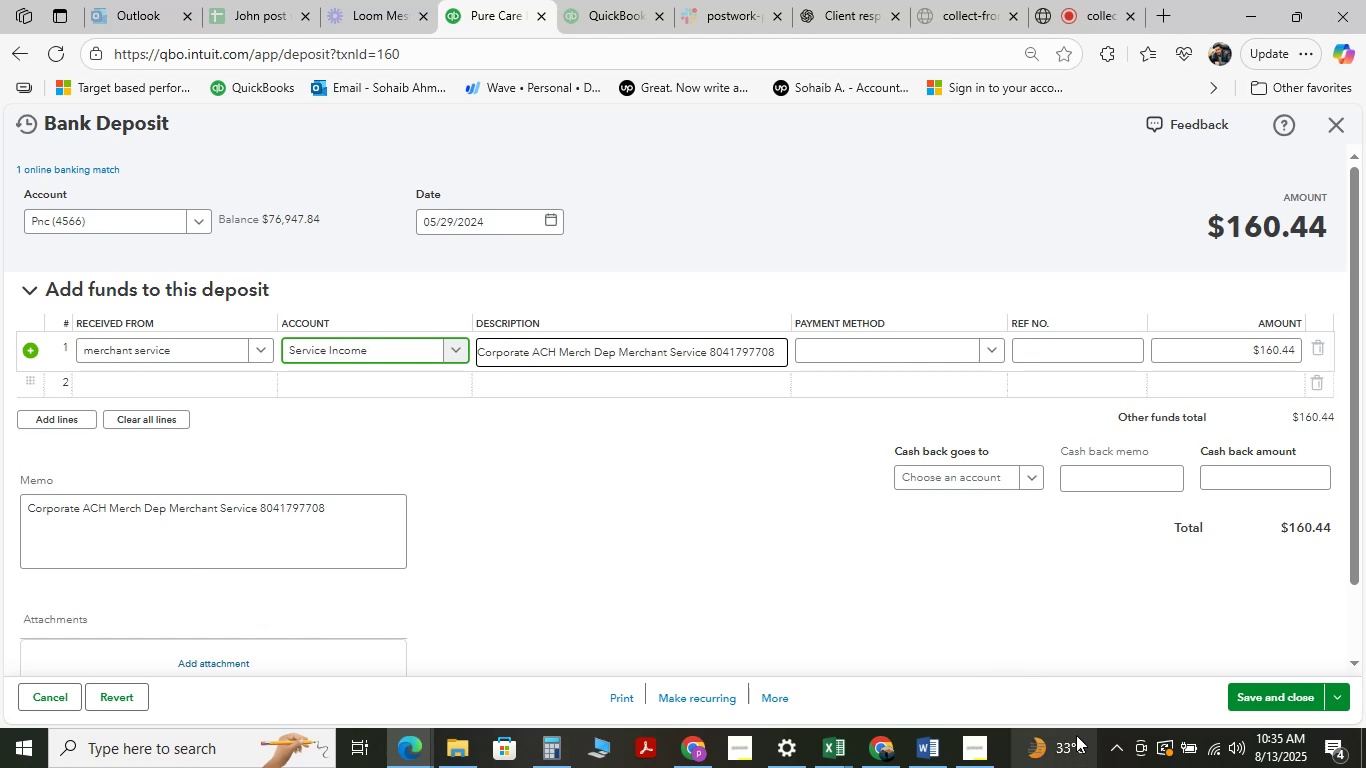 
wait(6.17)
 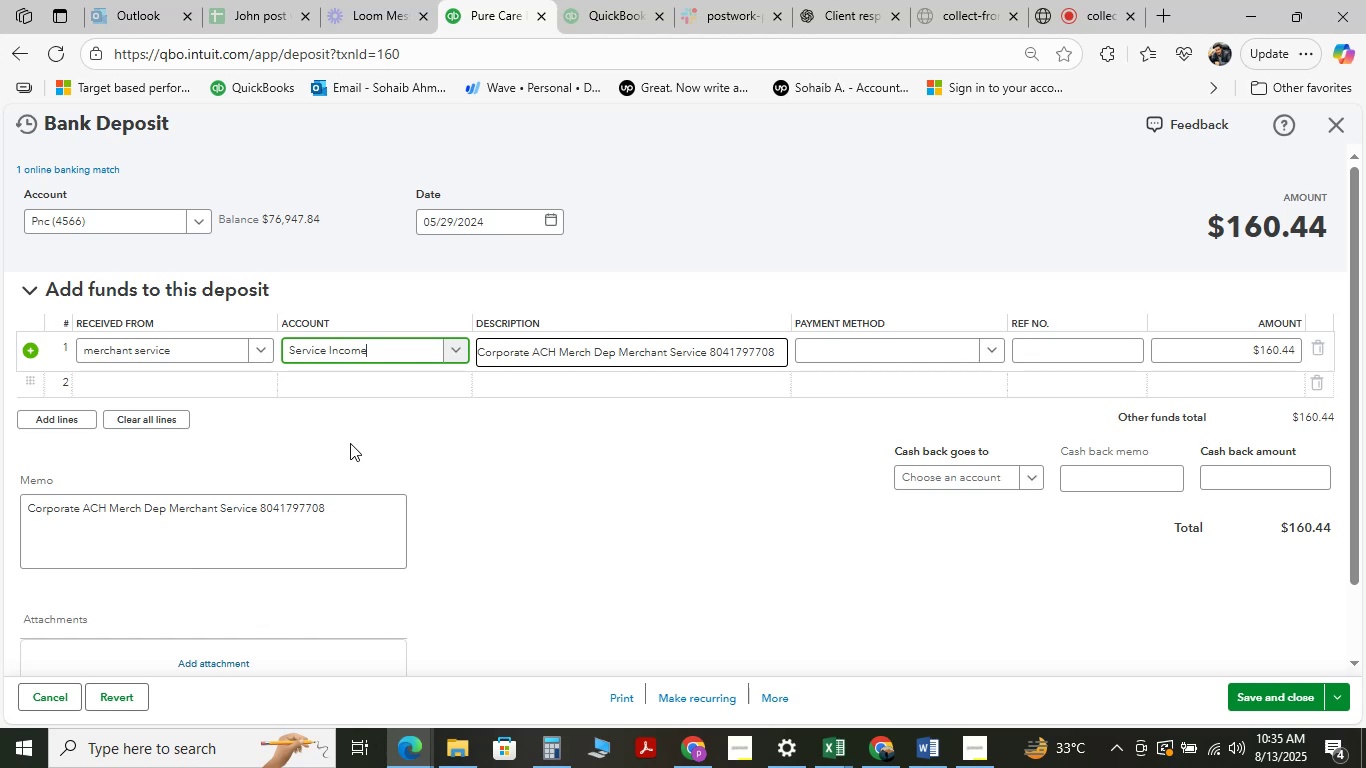 
left_click([1269, 683])
 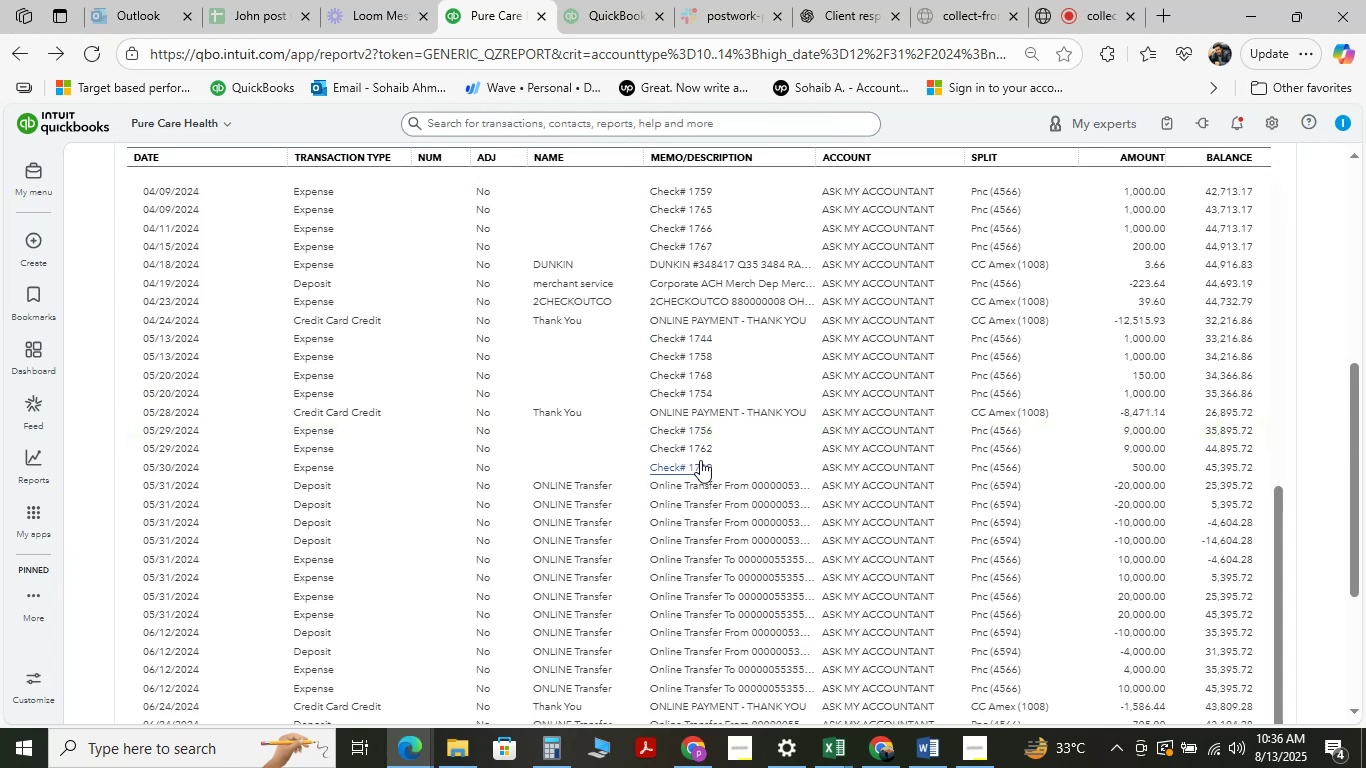 
wait(18.1)
 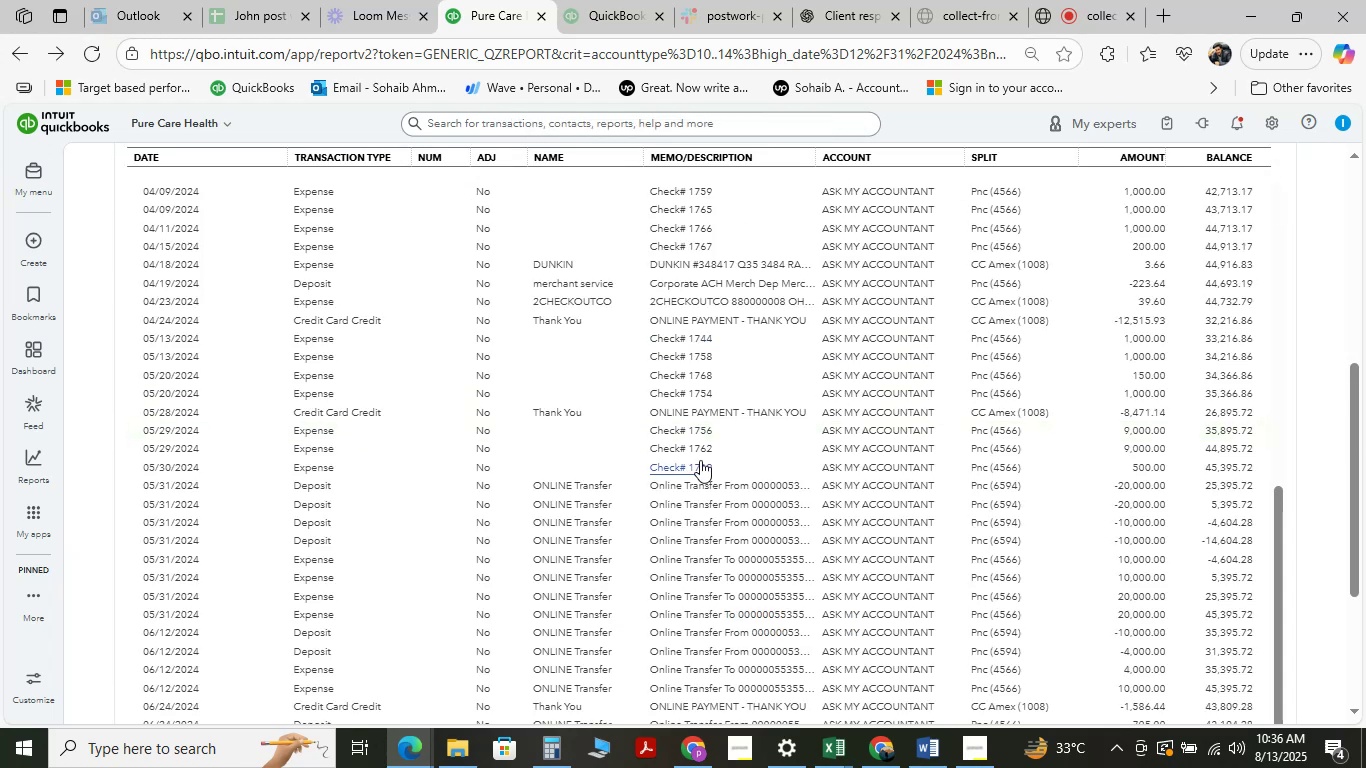 
left_click([885, 277])
 